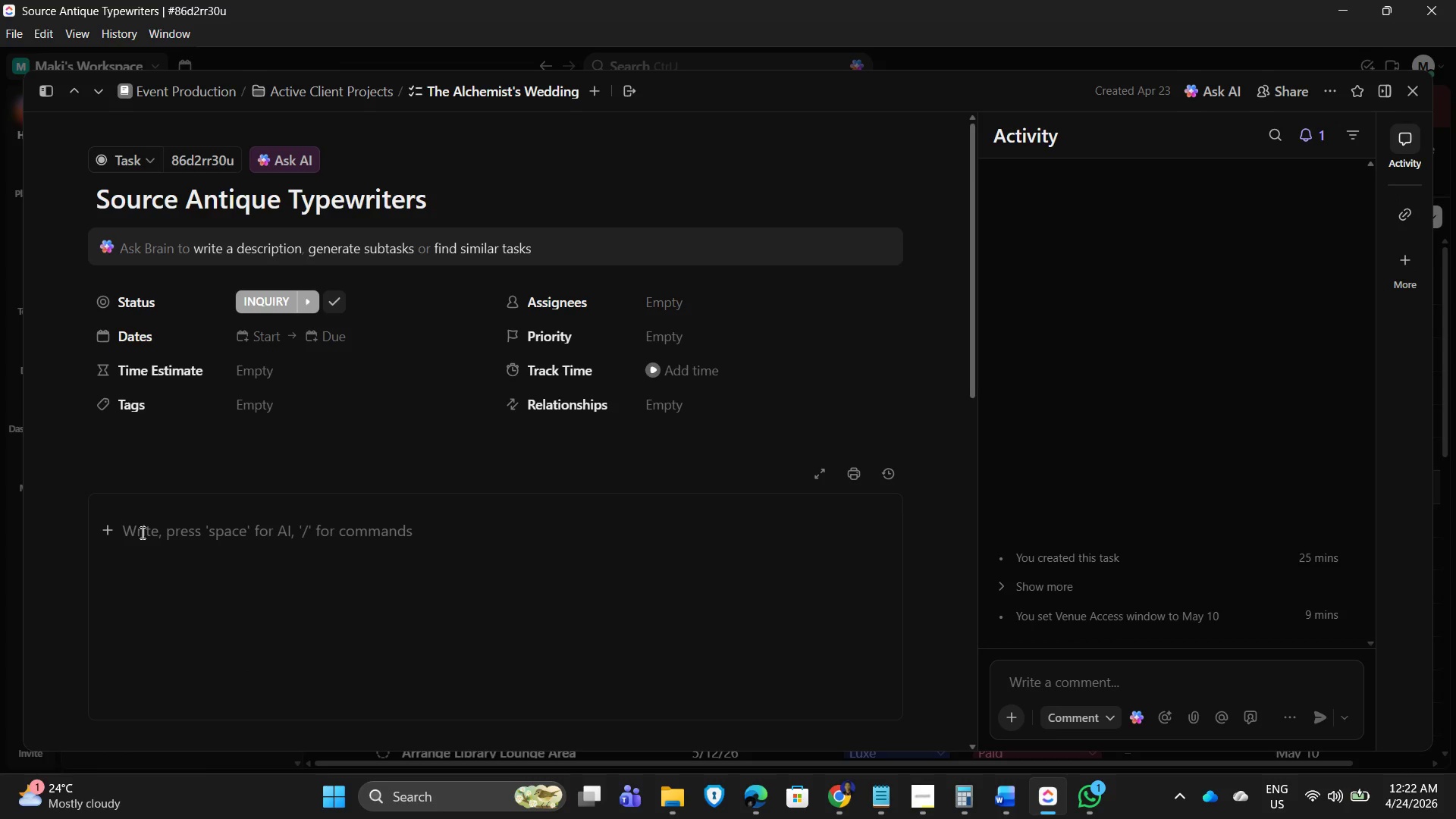 
type(Secure vinat)
key(Backspace)
key(Backspace)
type(tage typewriter for display)
 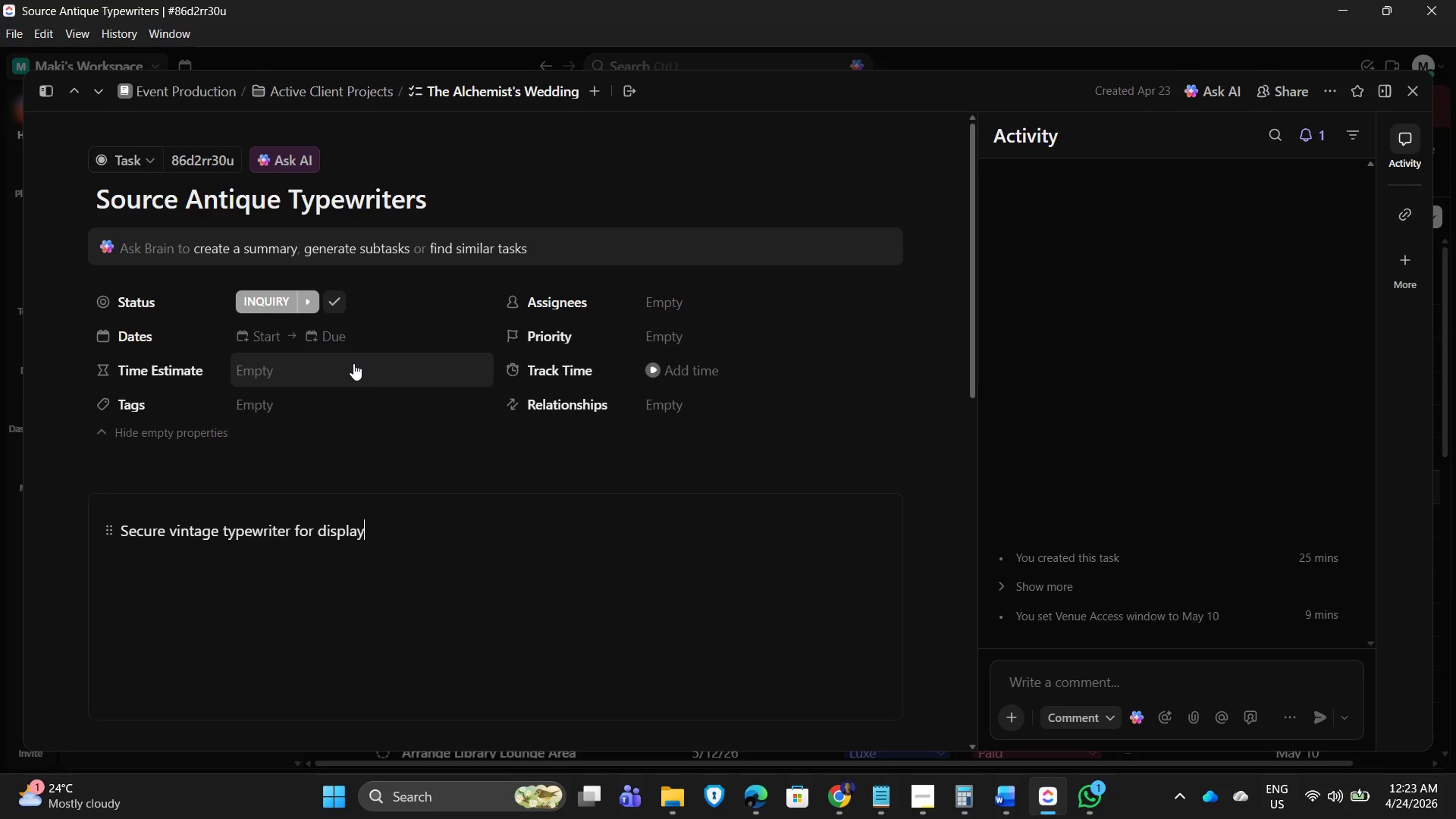 
wait(5.64)
 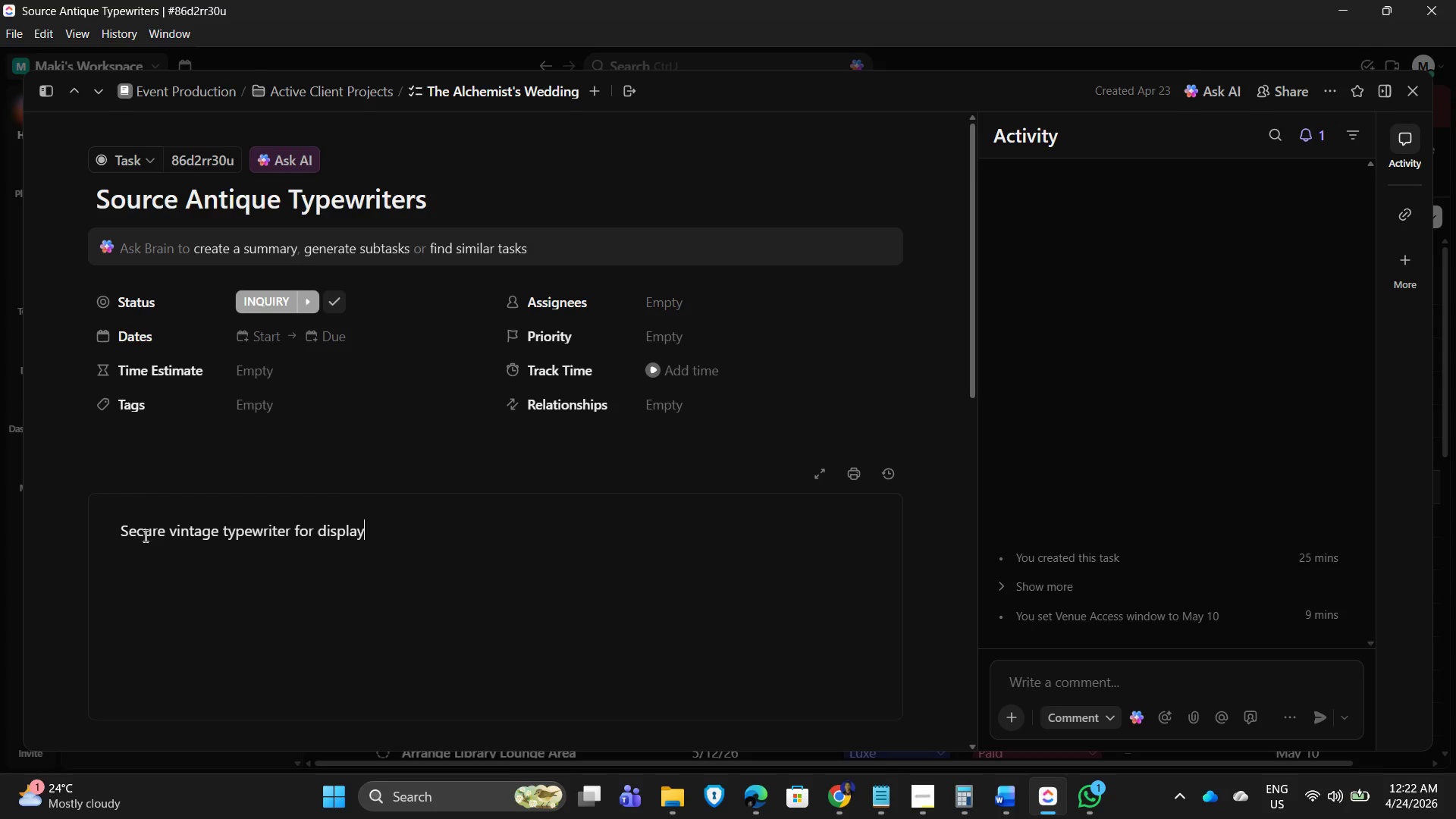 
left_click([287, 538])
 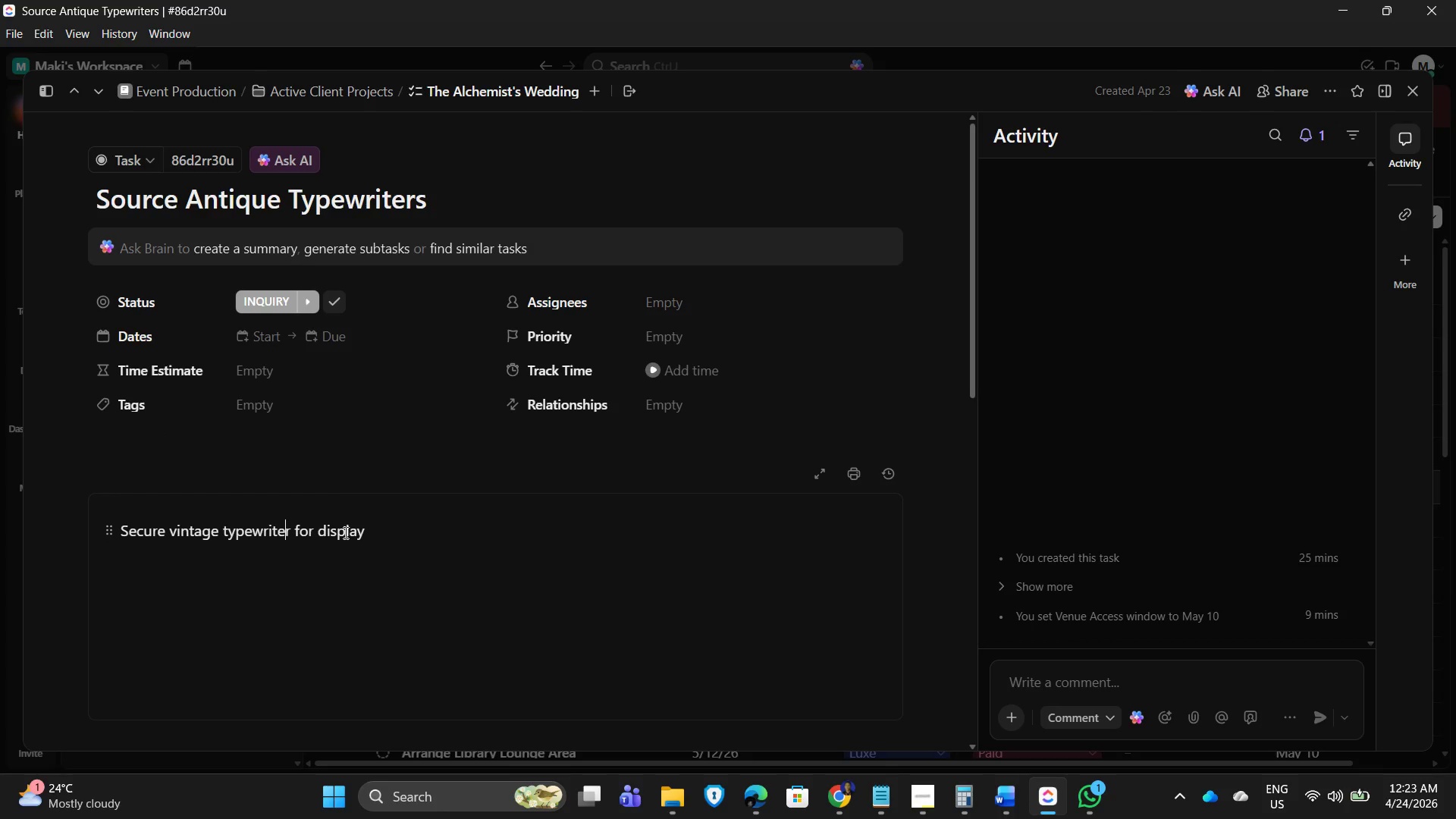 
key(ArrowRight)
 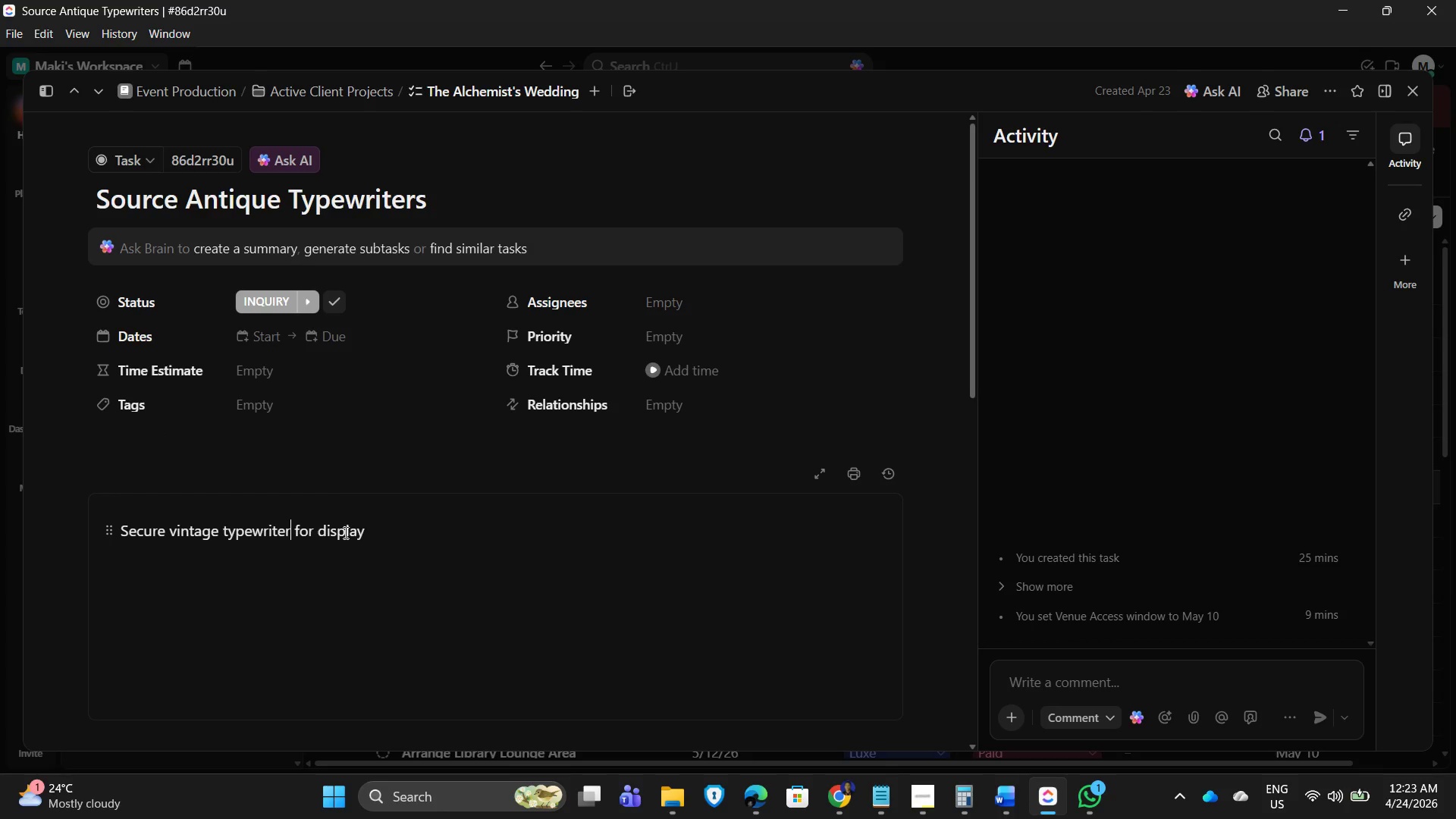 
key(S)
 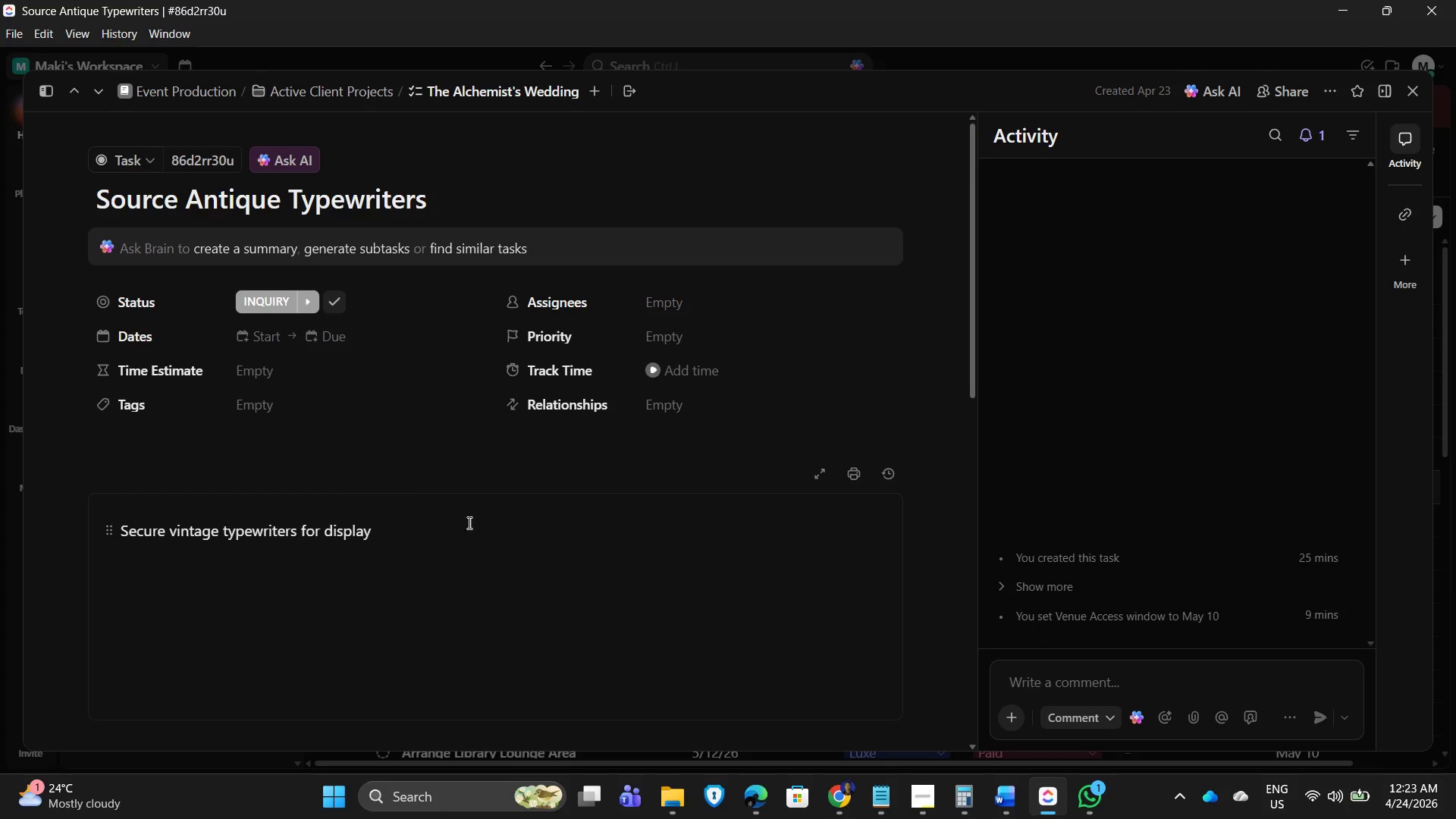 
left_click([441, 535])
 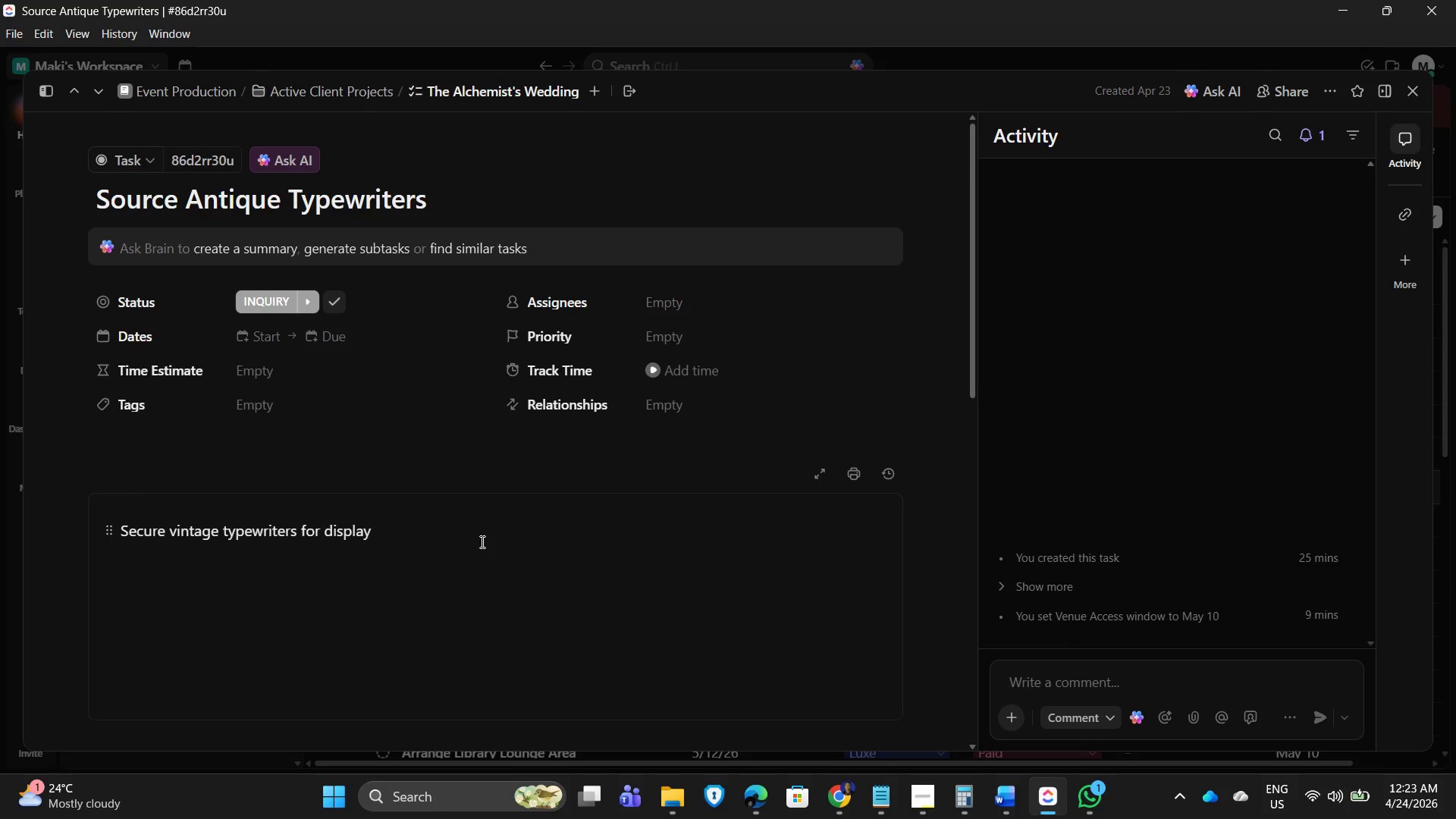 
type(; ensure aesthetic and functional quality.)
 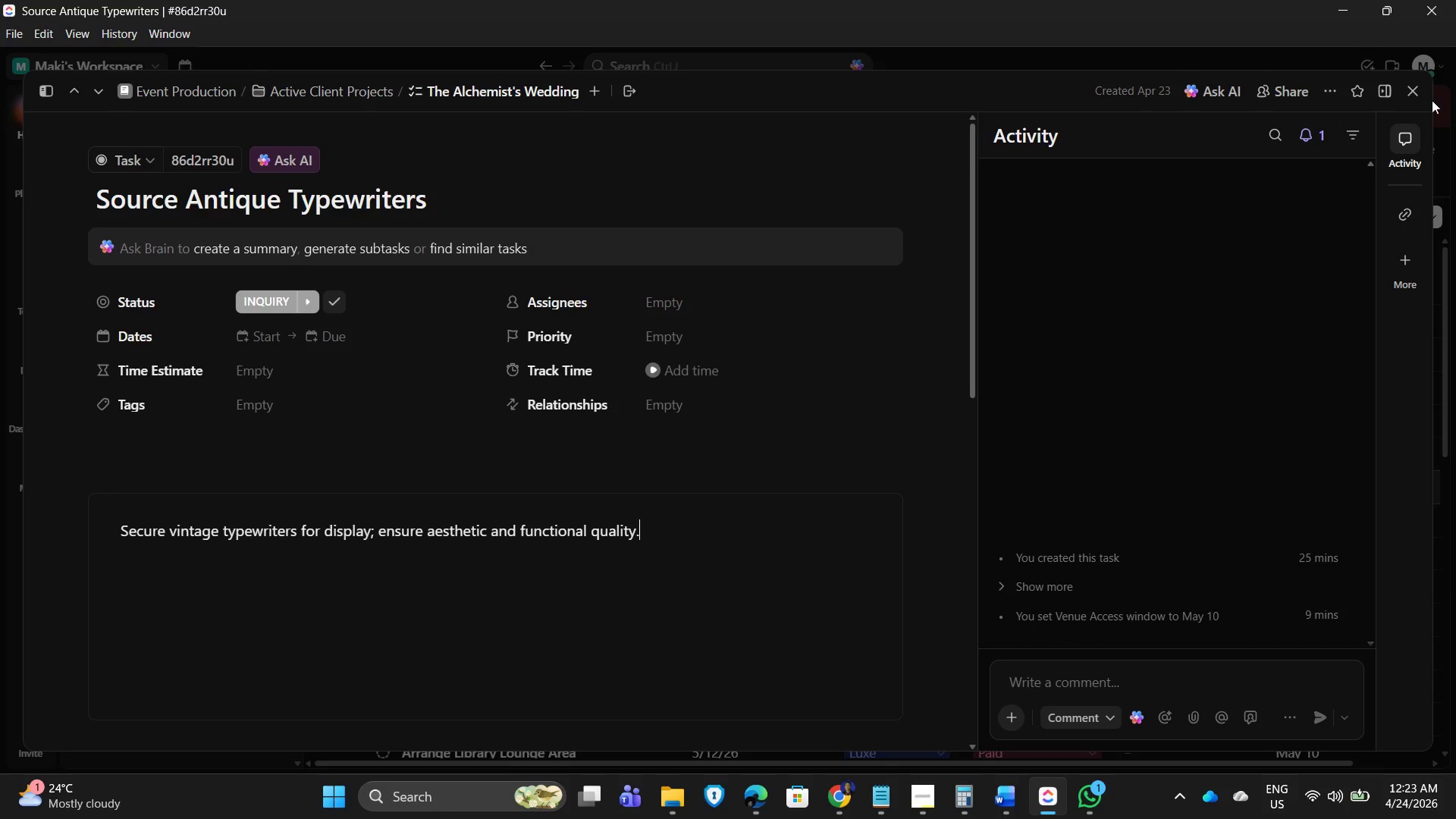 
left_click([1417, 92])
 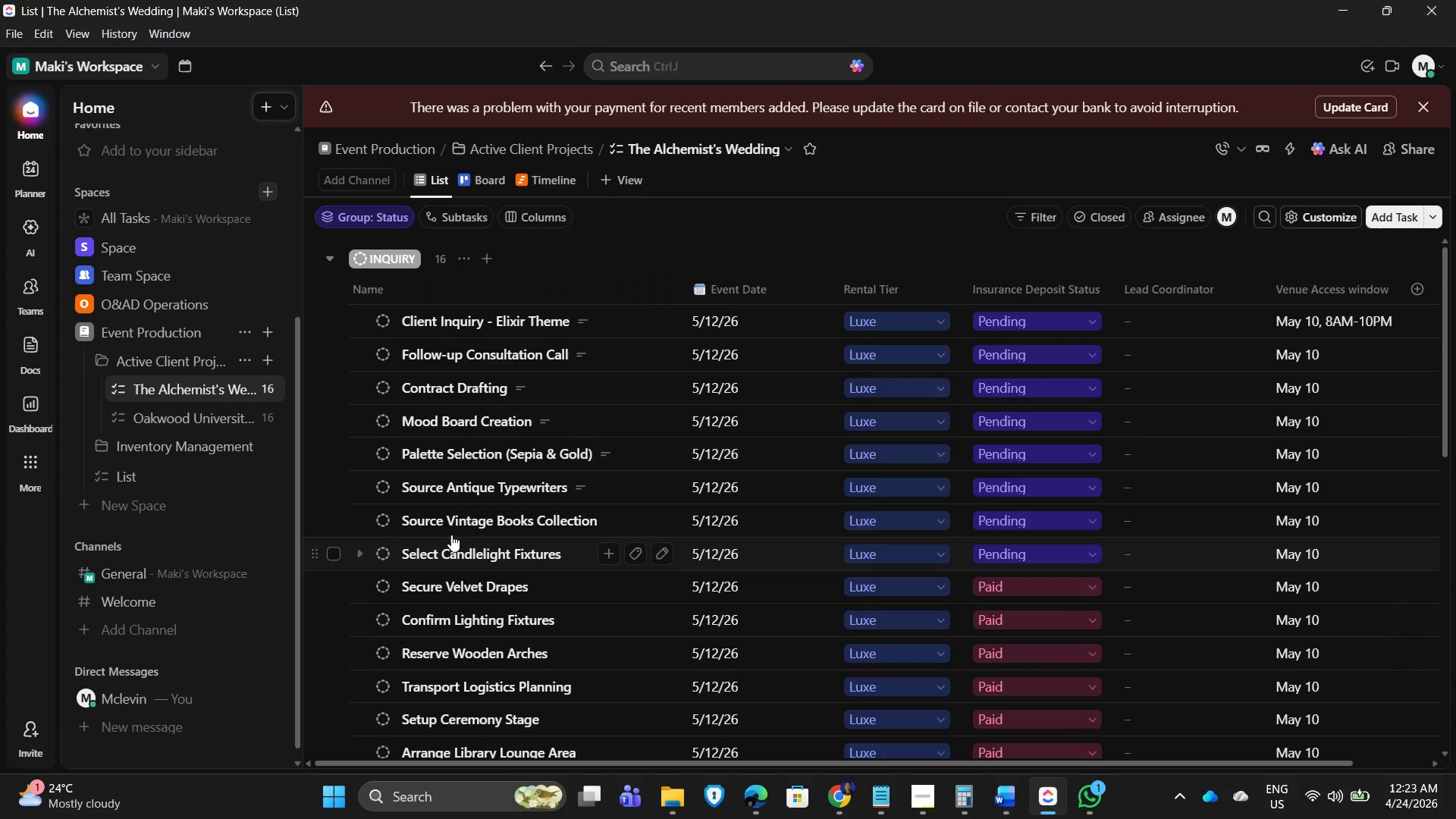 
left_click([454, 523])
 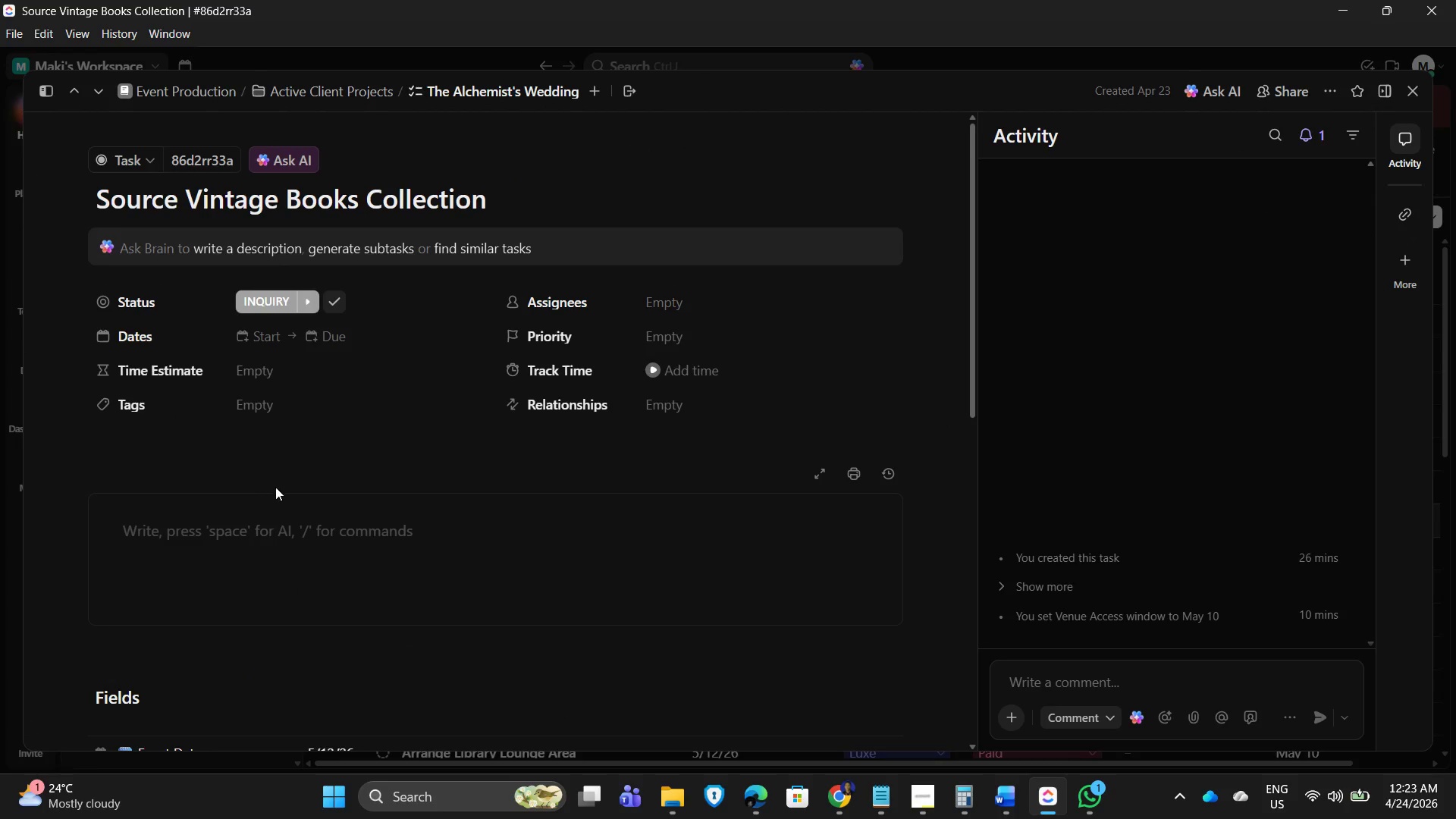 
left_click([182, 531])
 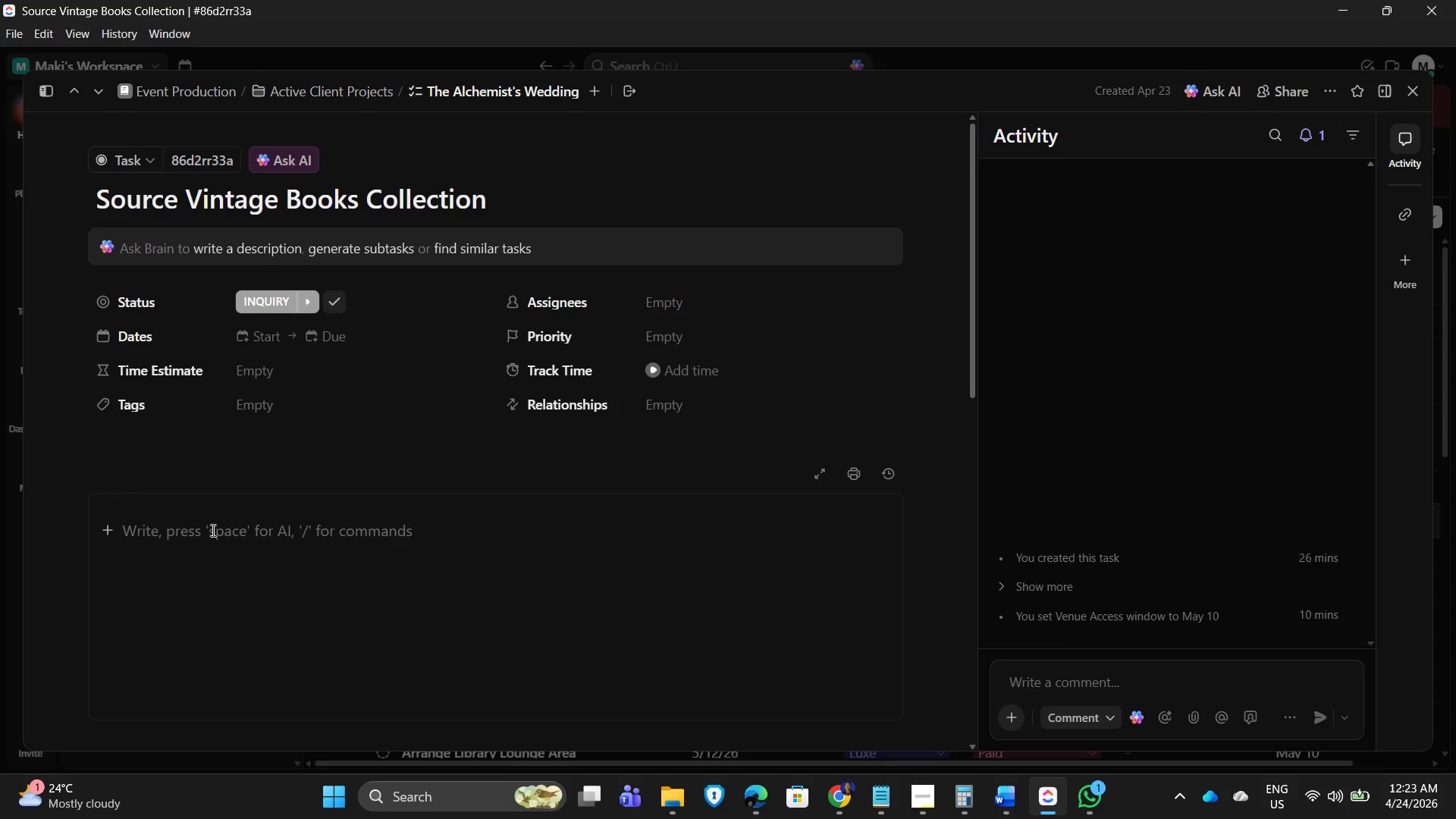 
wait(7.92)
 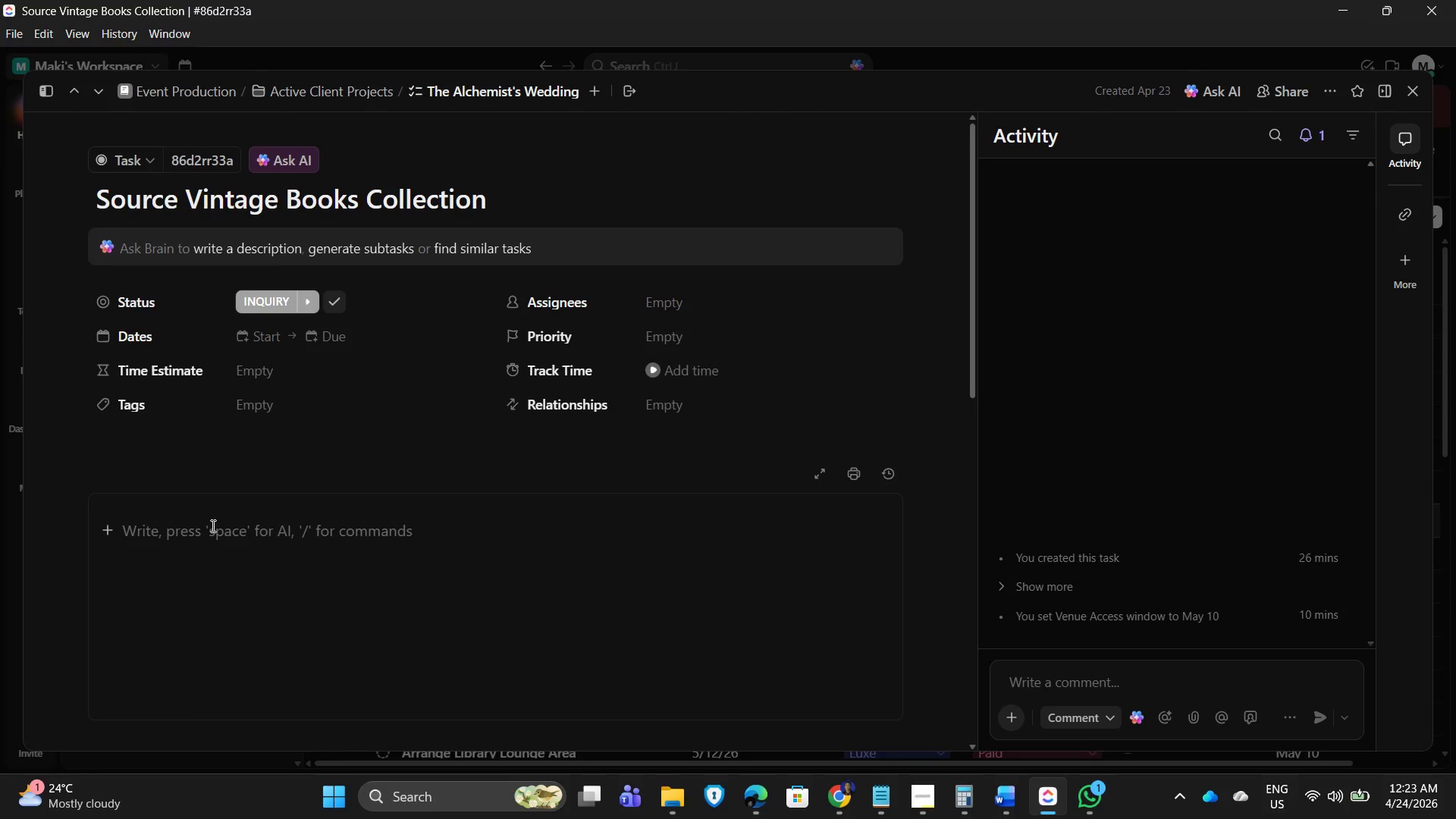 
type(Curay)
key(Backspace)
type(te aged books to build immersive library-style decor.)
 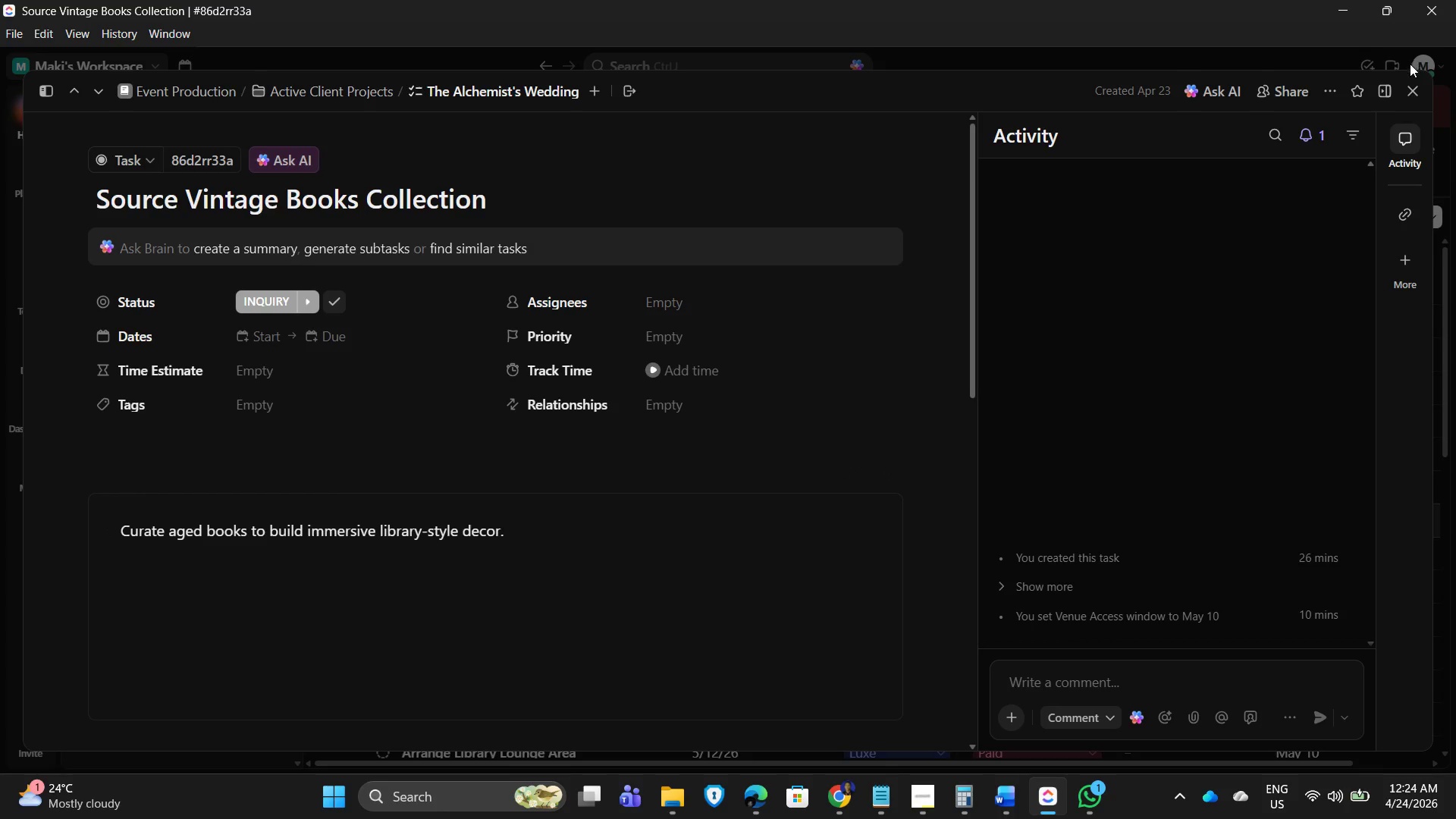 
left_click([1411, 95])
 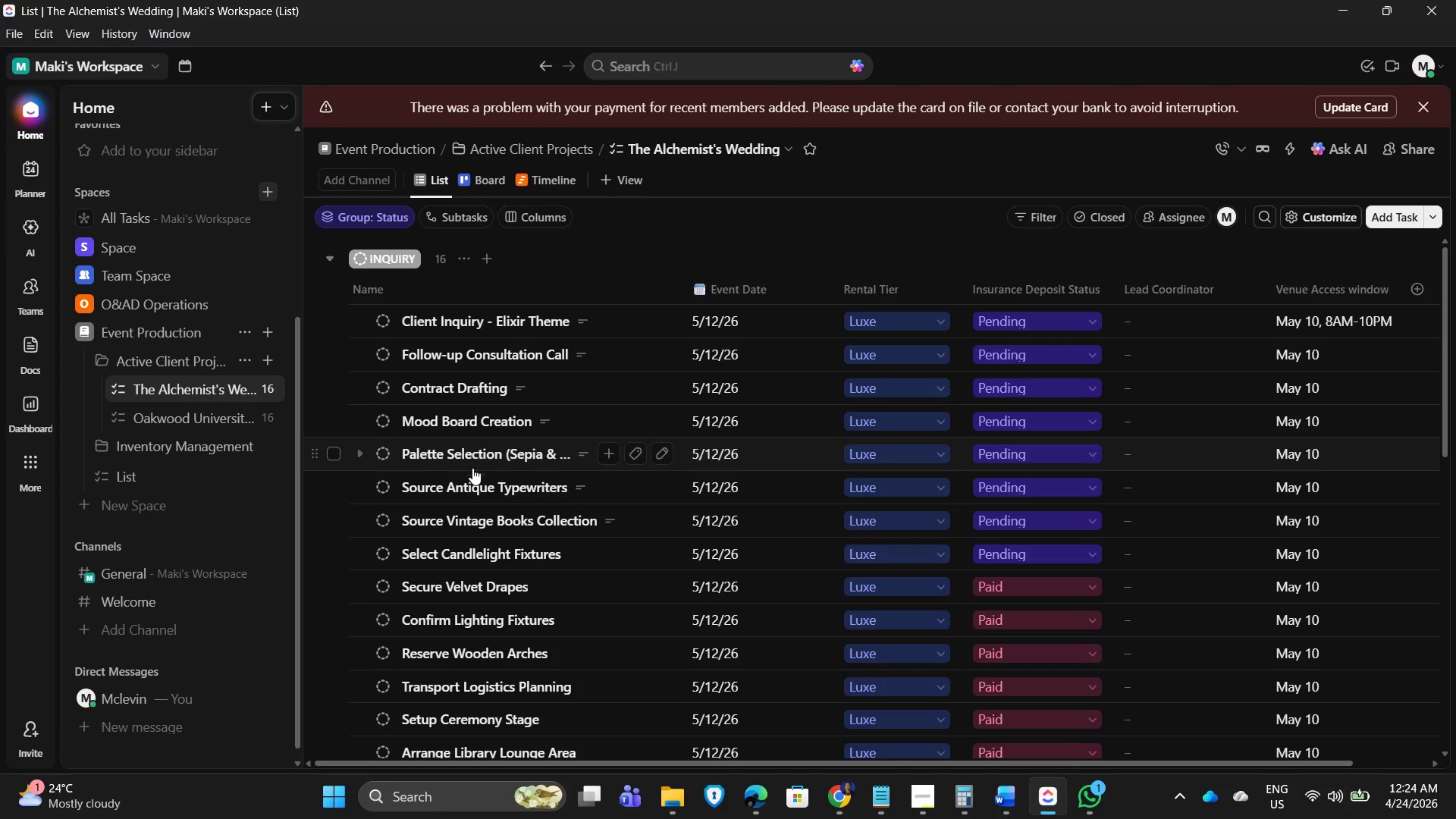 
left_click([476, 549])
 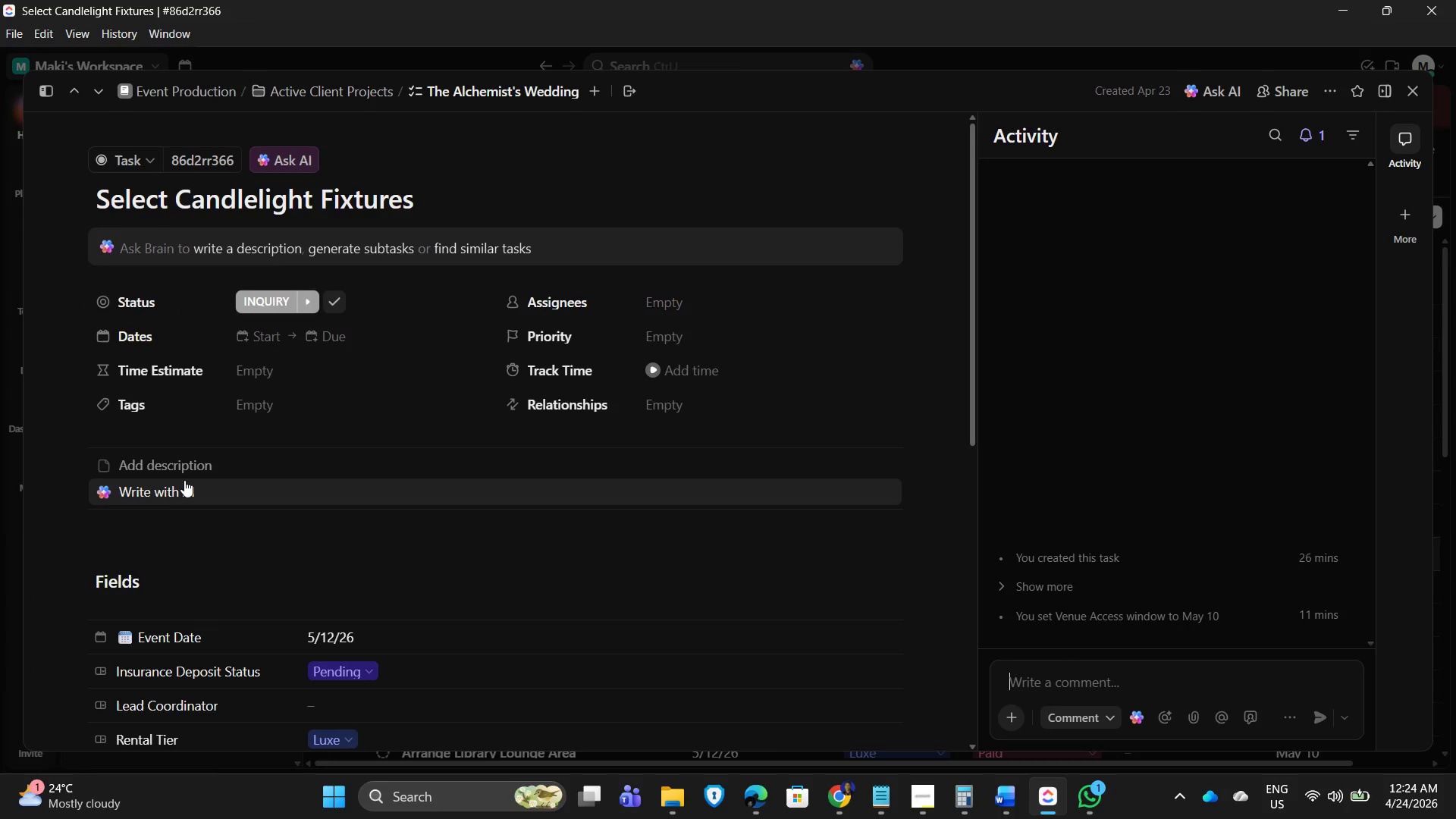 
left_click([177, 469])
 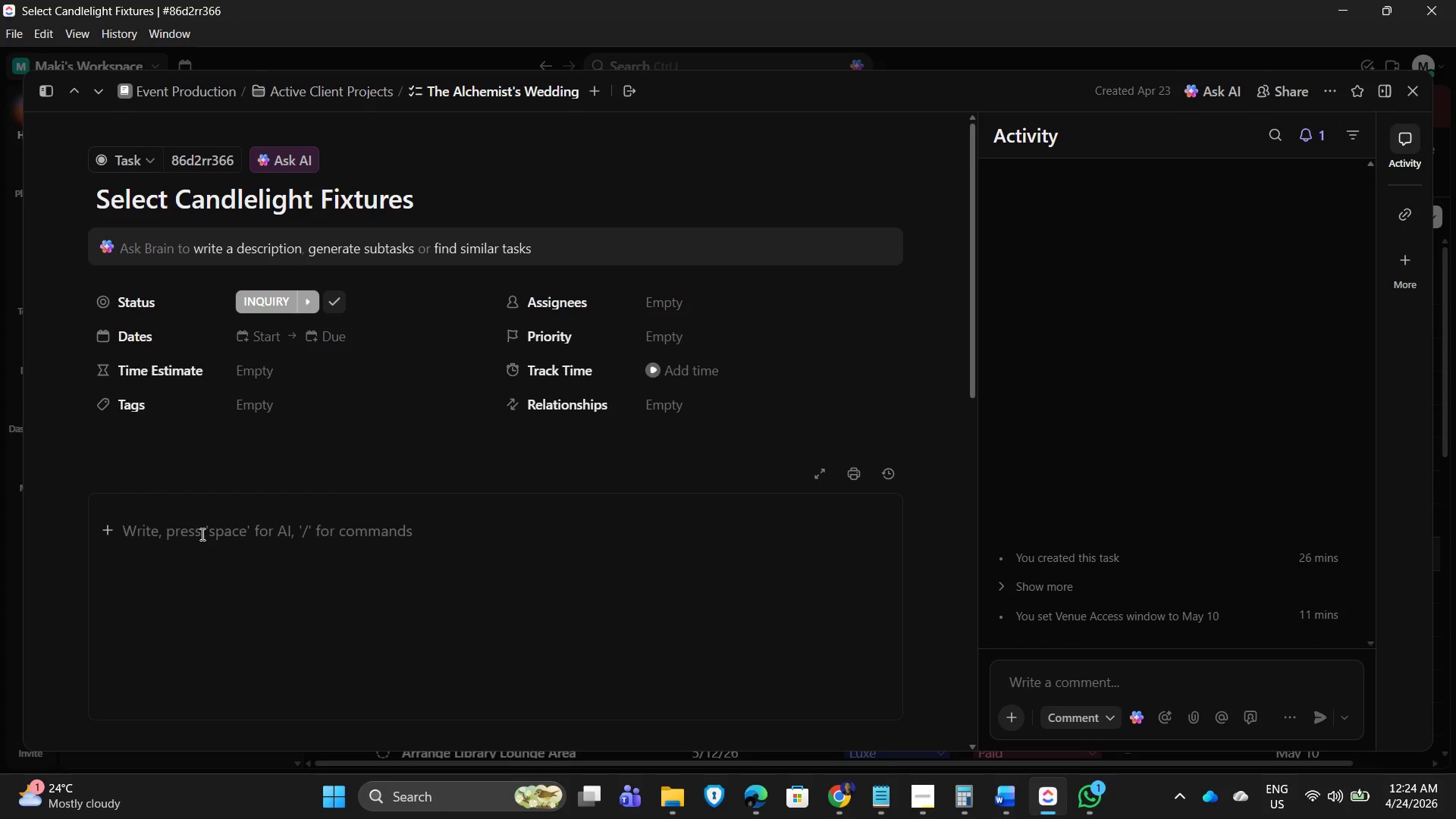 
wait(6.73)
 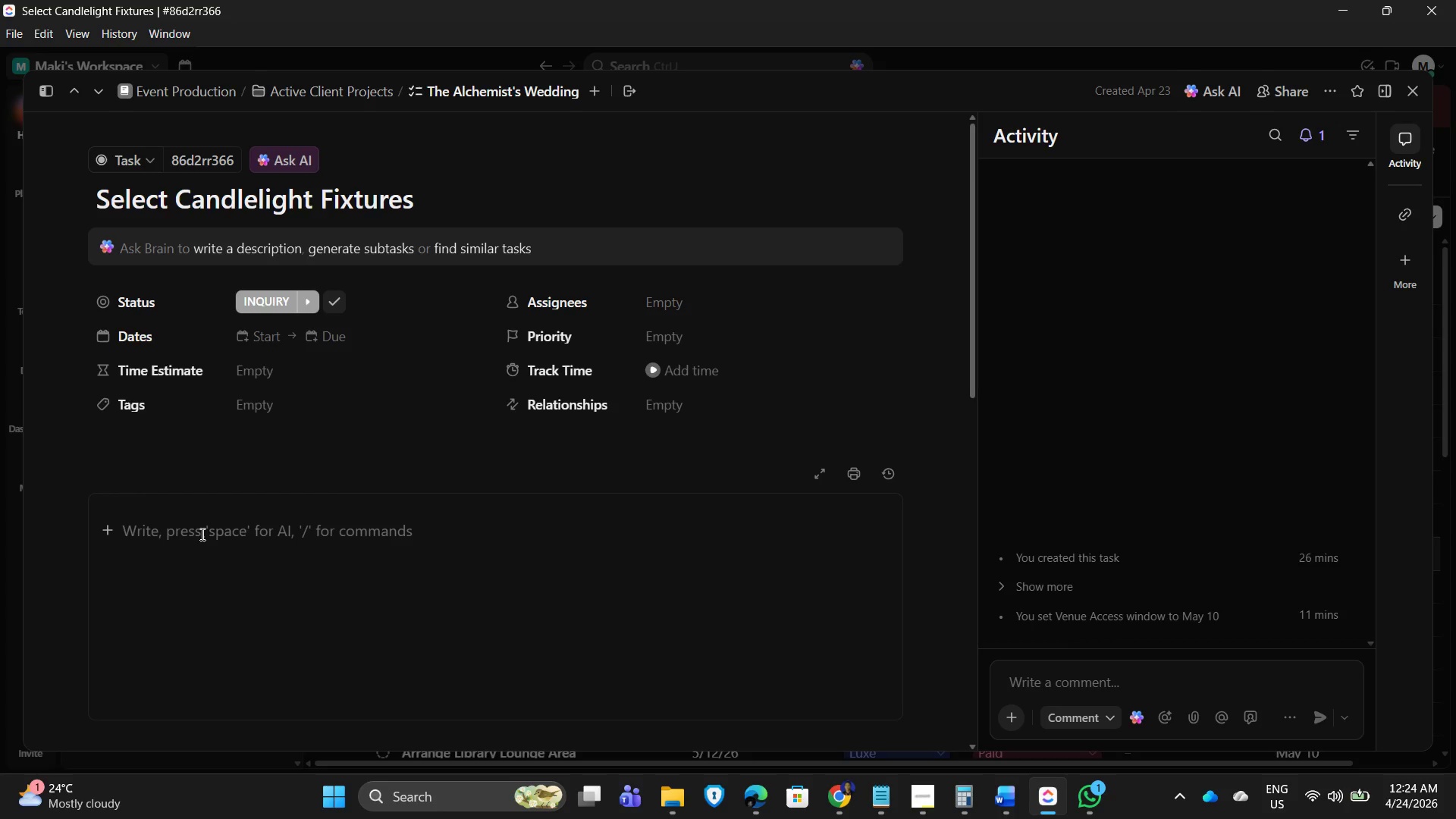 
type(Choose safe, venue-approved candle or LED alternatives.)
 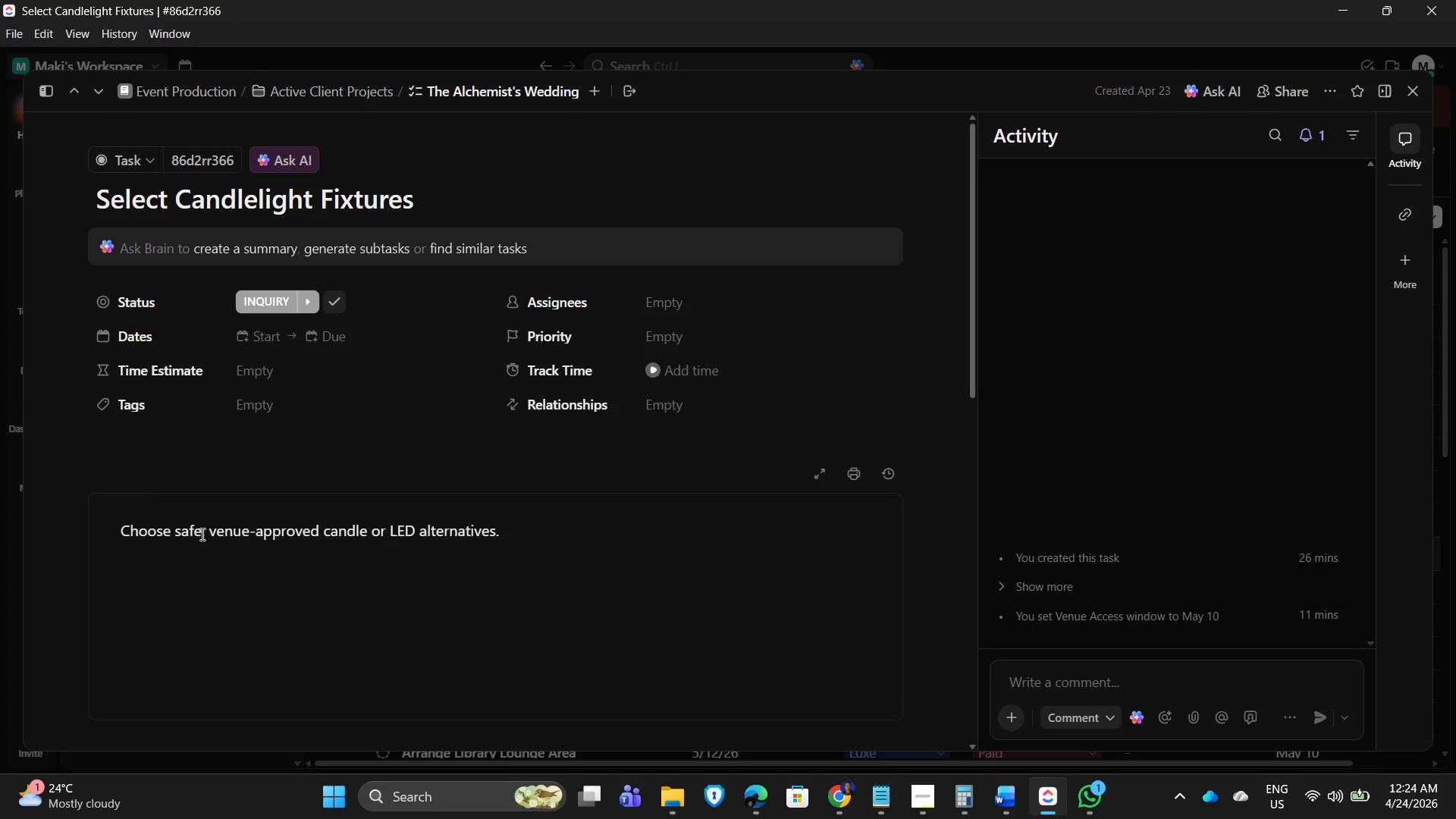 
left_click([1410, 93])
 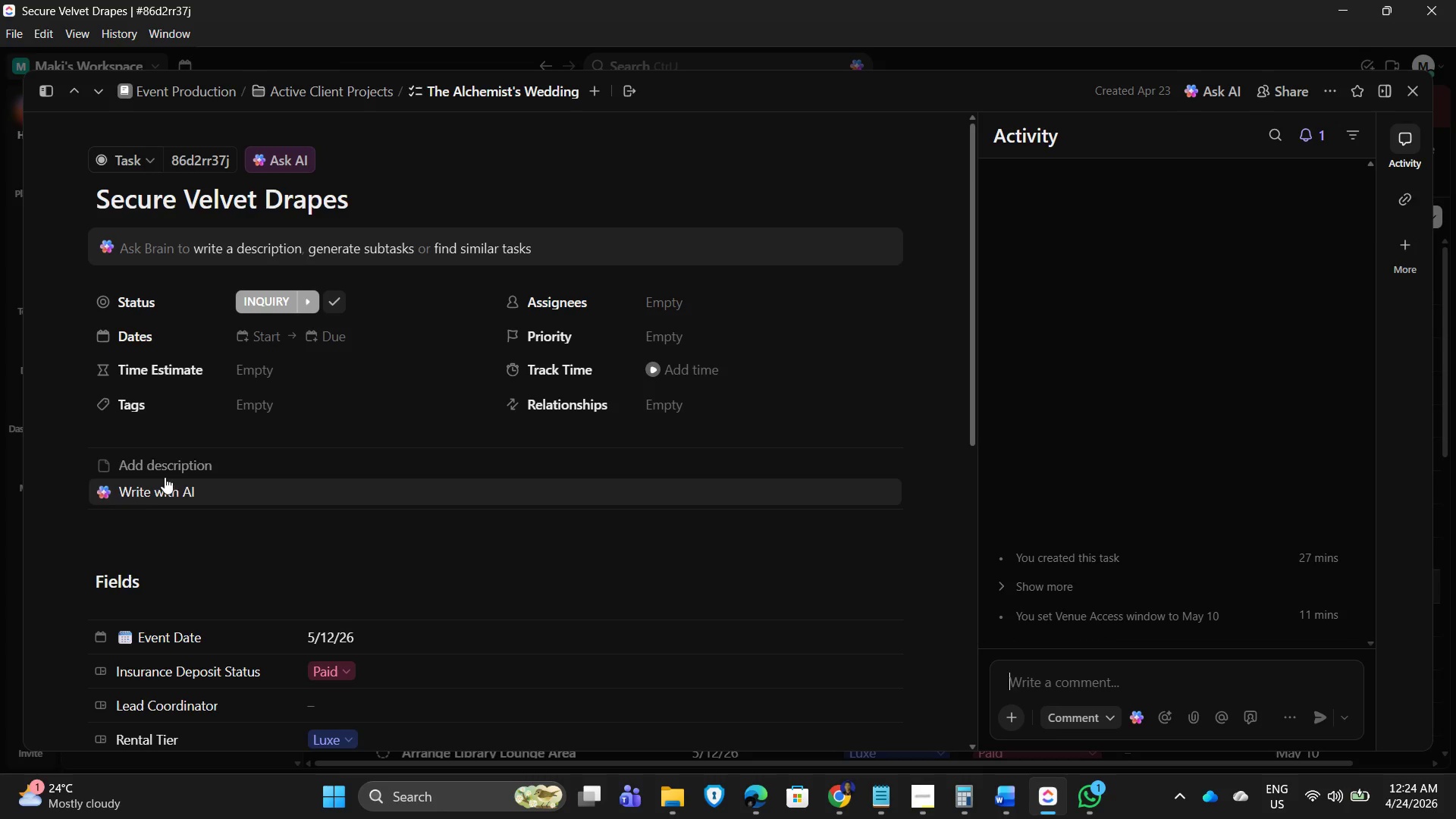 
wait(5.91)
 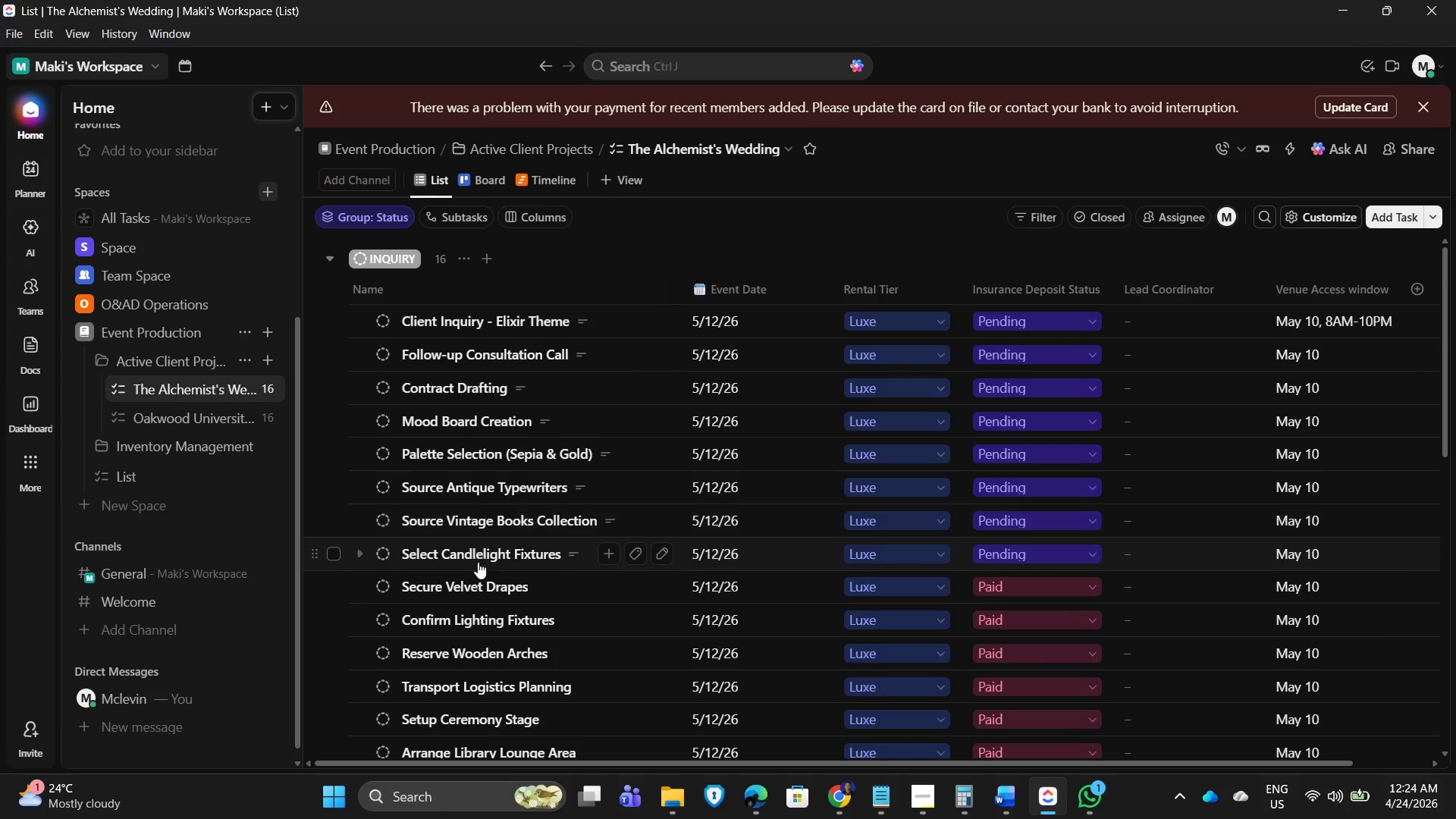 
left_click([153, 530])
 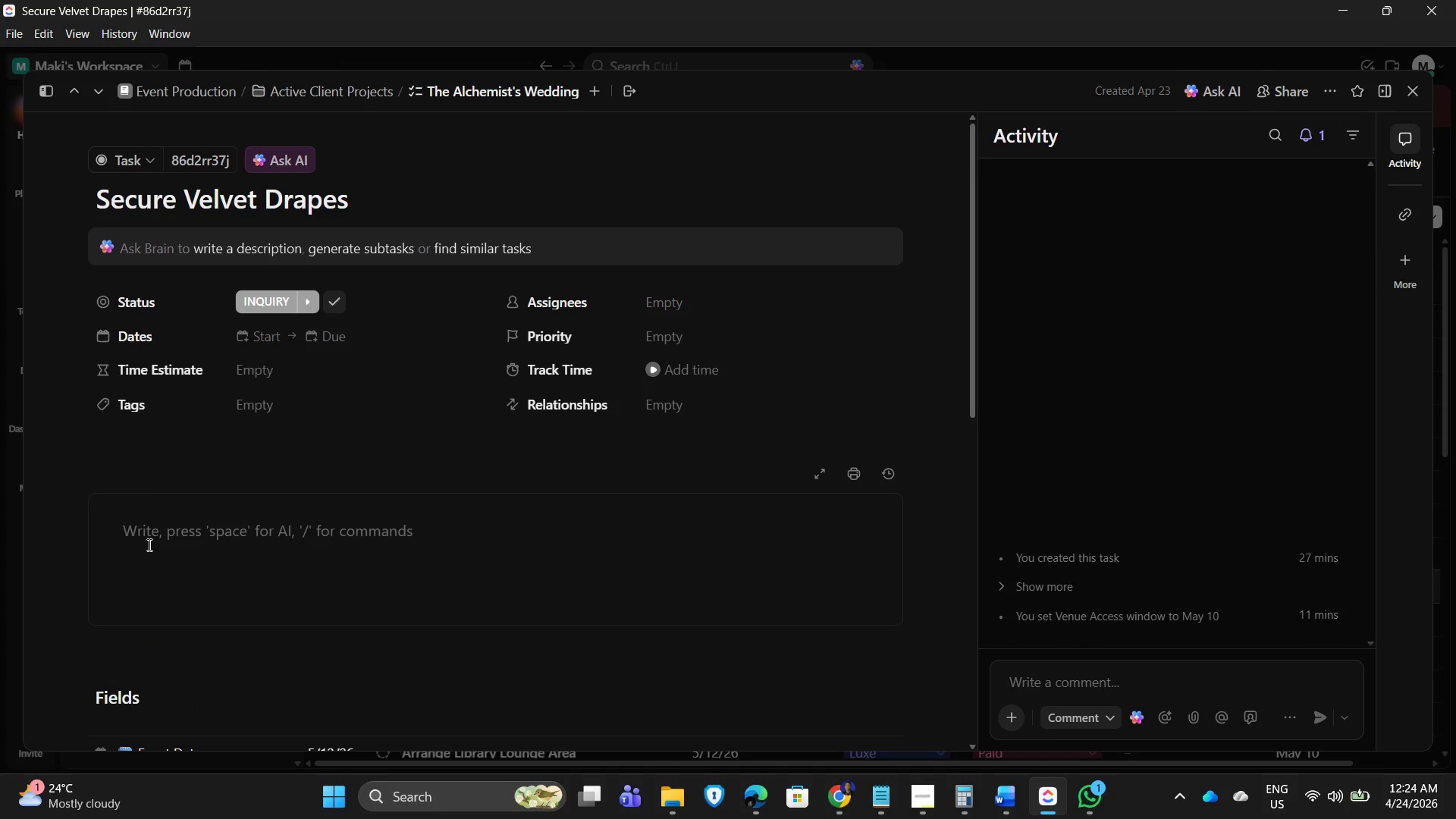 
left_click([140, 535])
 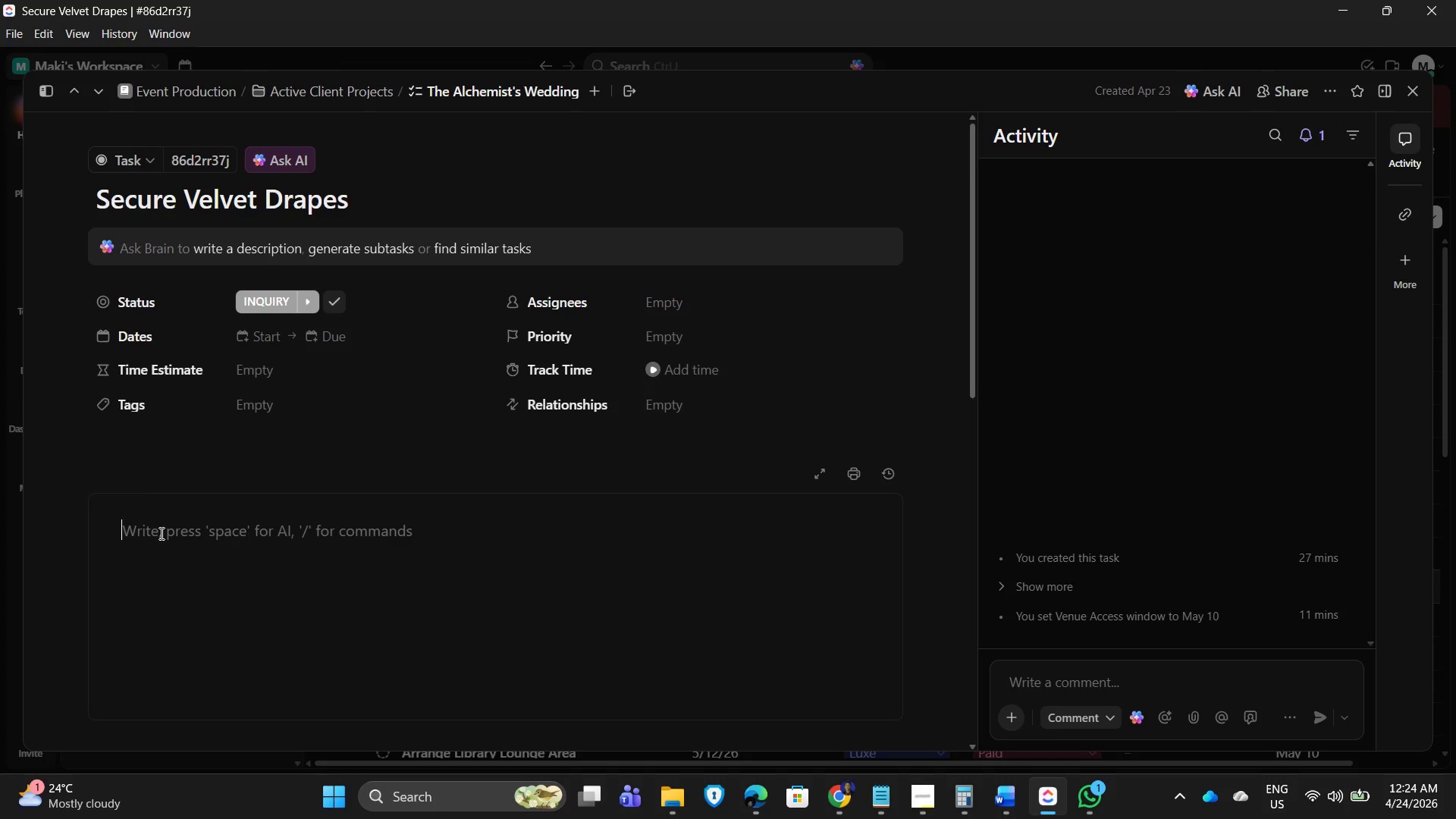 
type(Reserve drapery)
 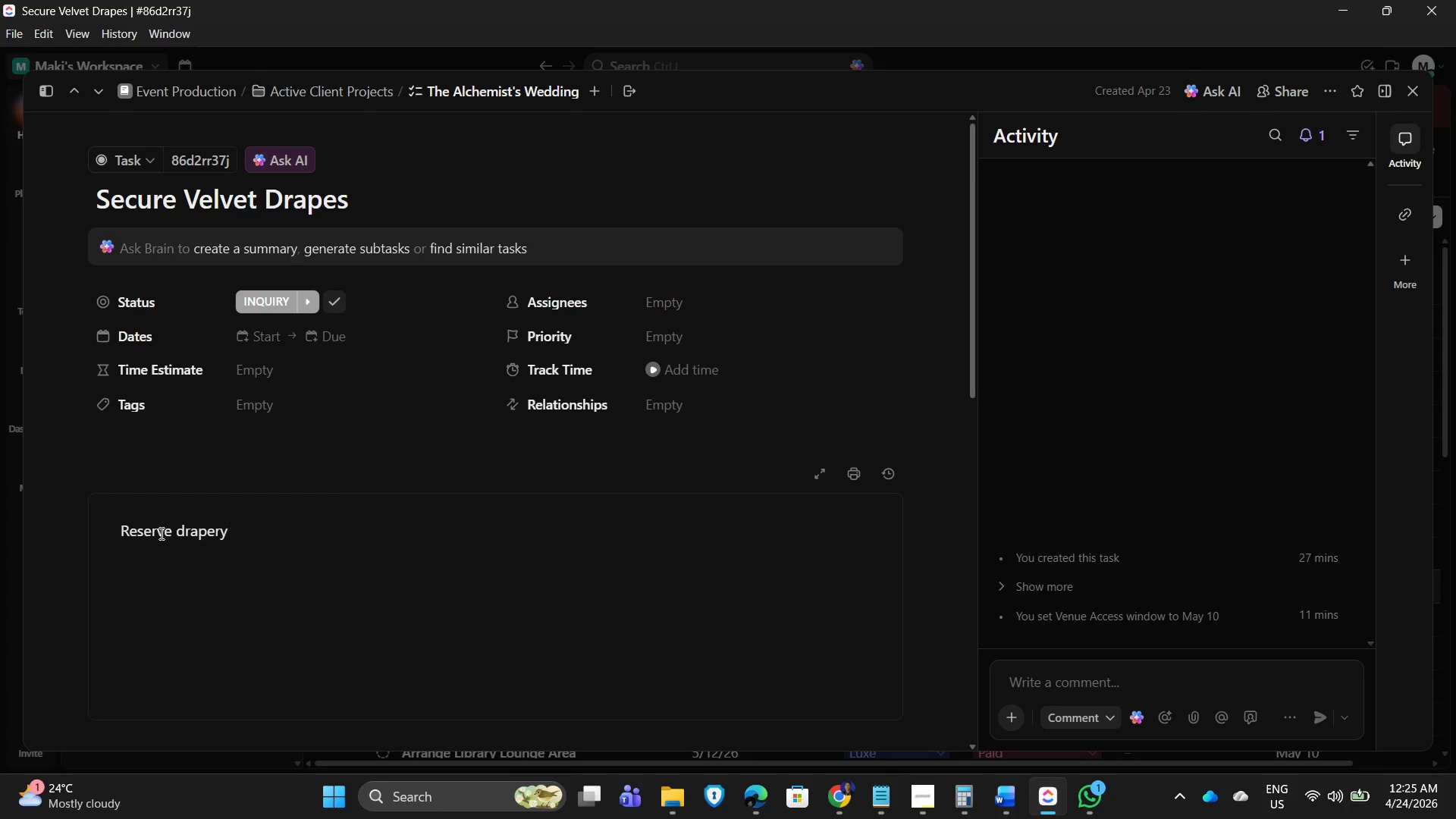 
type( inventory matching theme colo pale)
key(Backspace)
key(Backspace)
key(Backspace)
key(Backspace)
key(Backspace)
type(r palette.)
 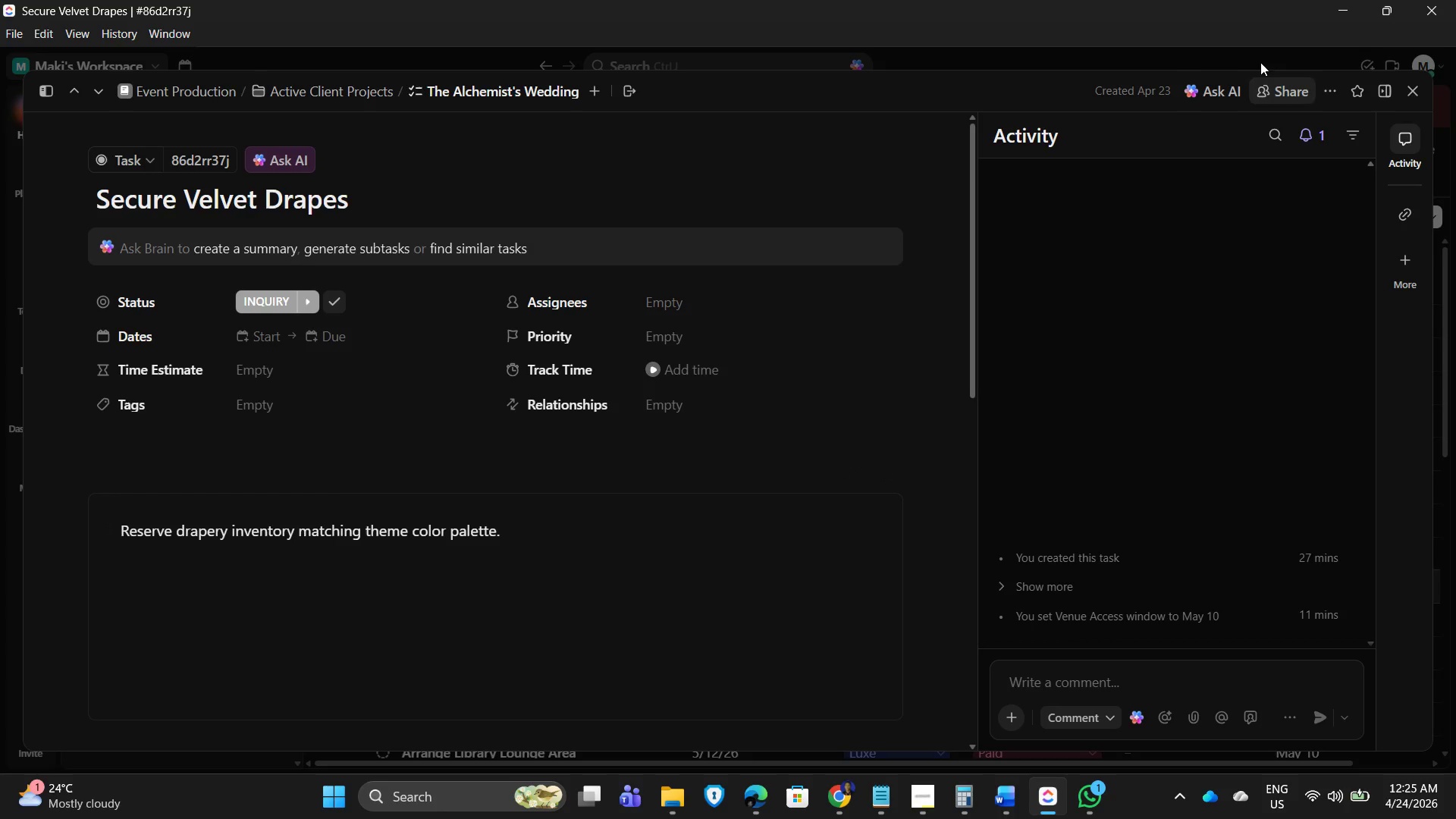 
left_click([1414, 92])
 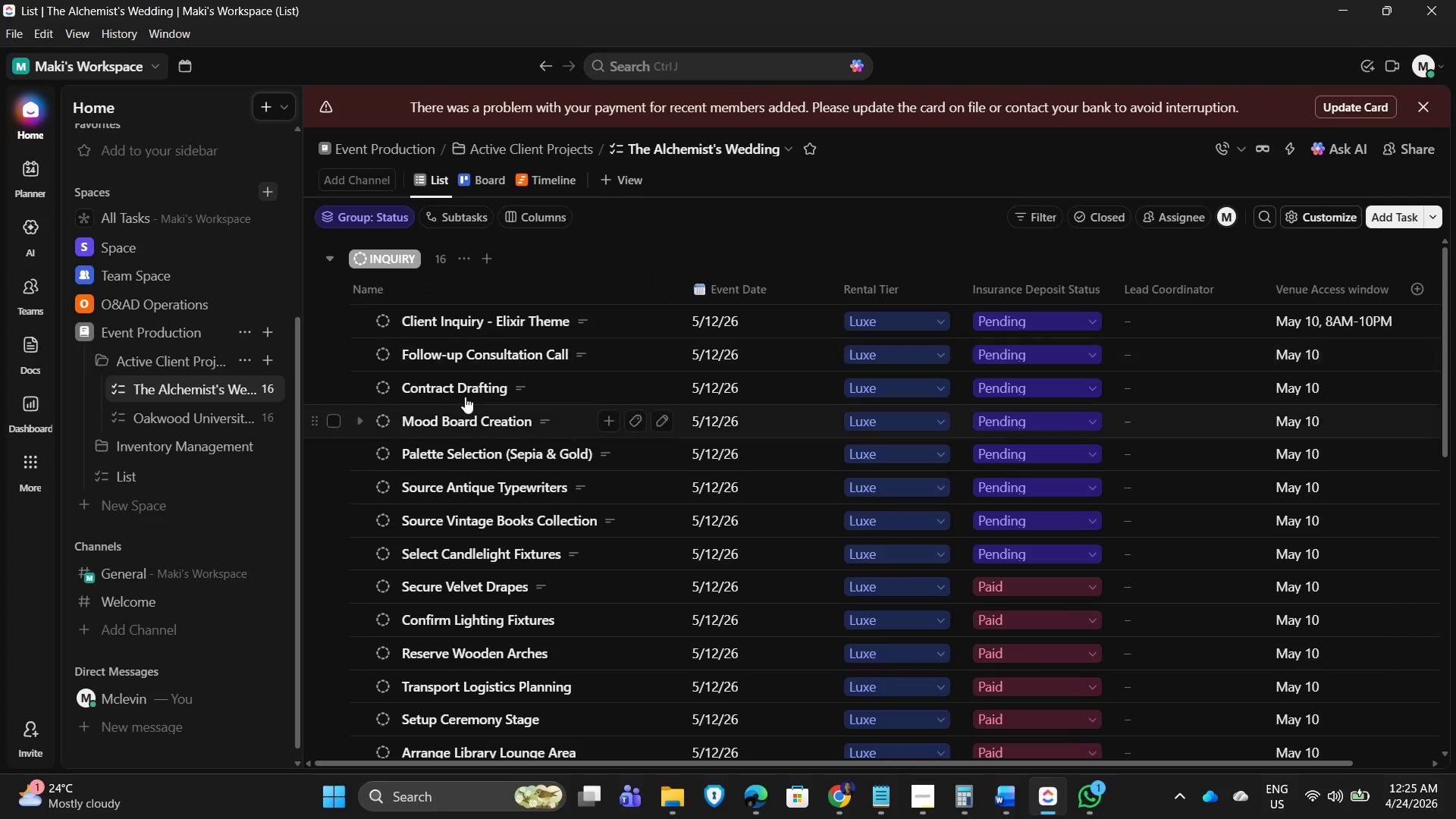 
scroll: coordinate [667, 444], scroll_direction: down, amount: 2.0
 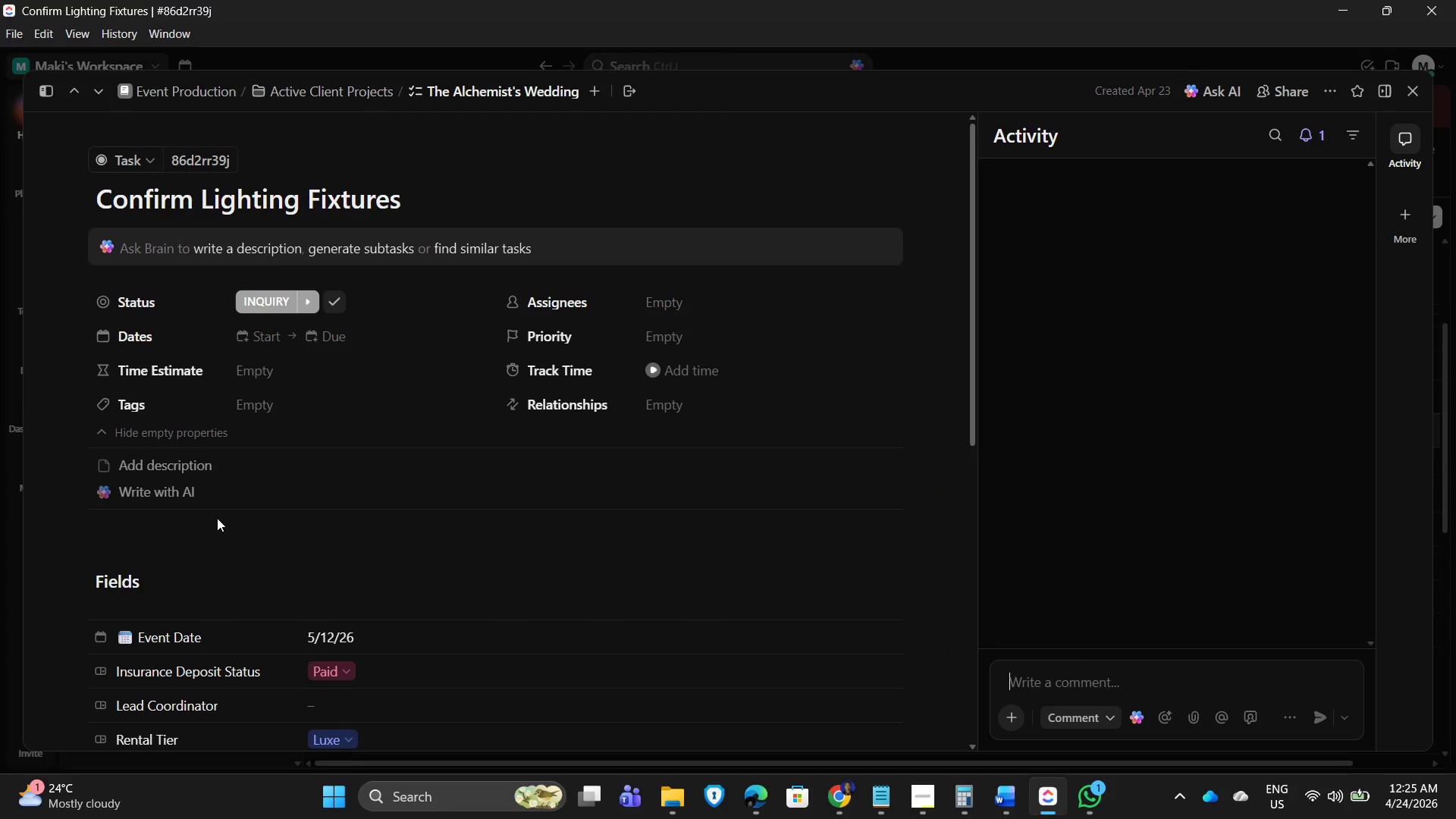 
left_click([149, 467])
 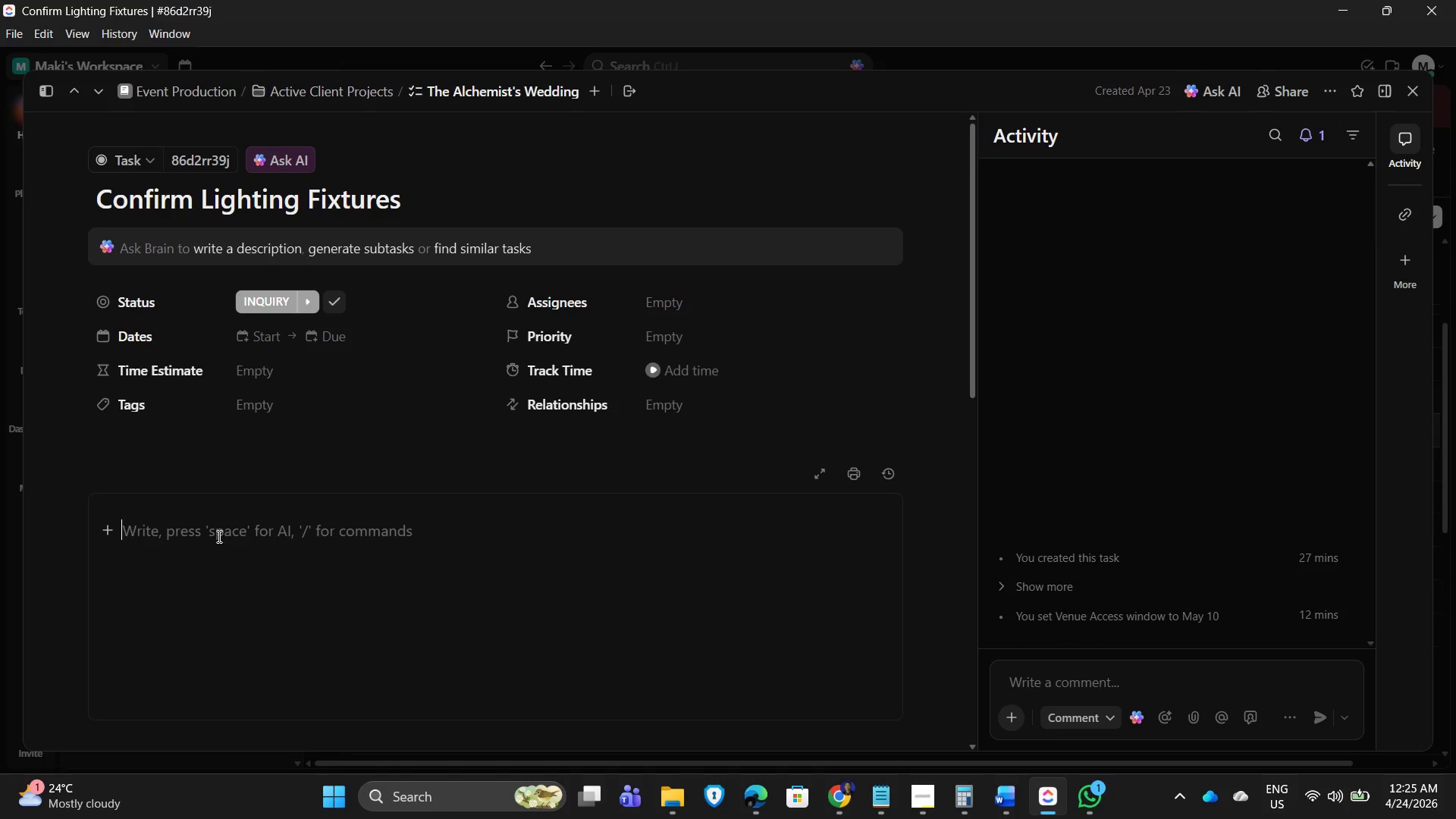 
type(Finalize)
 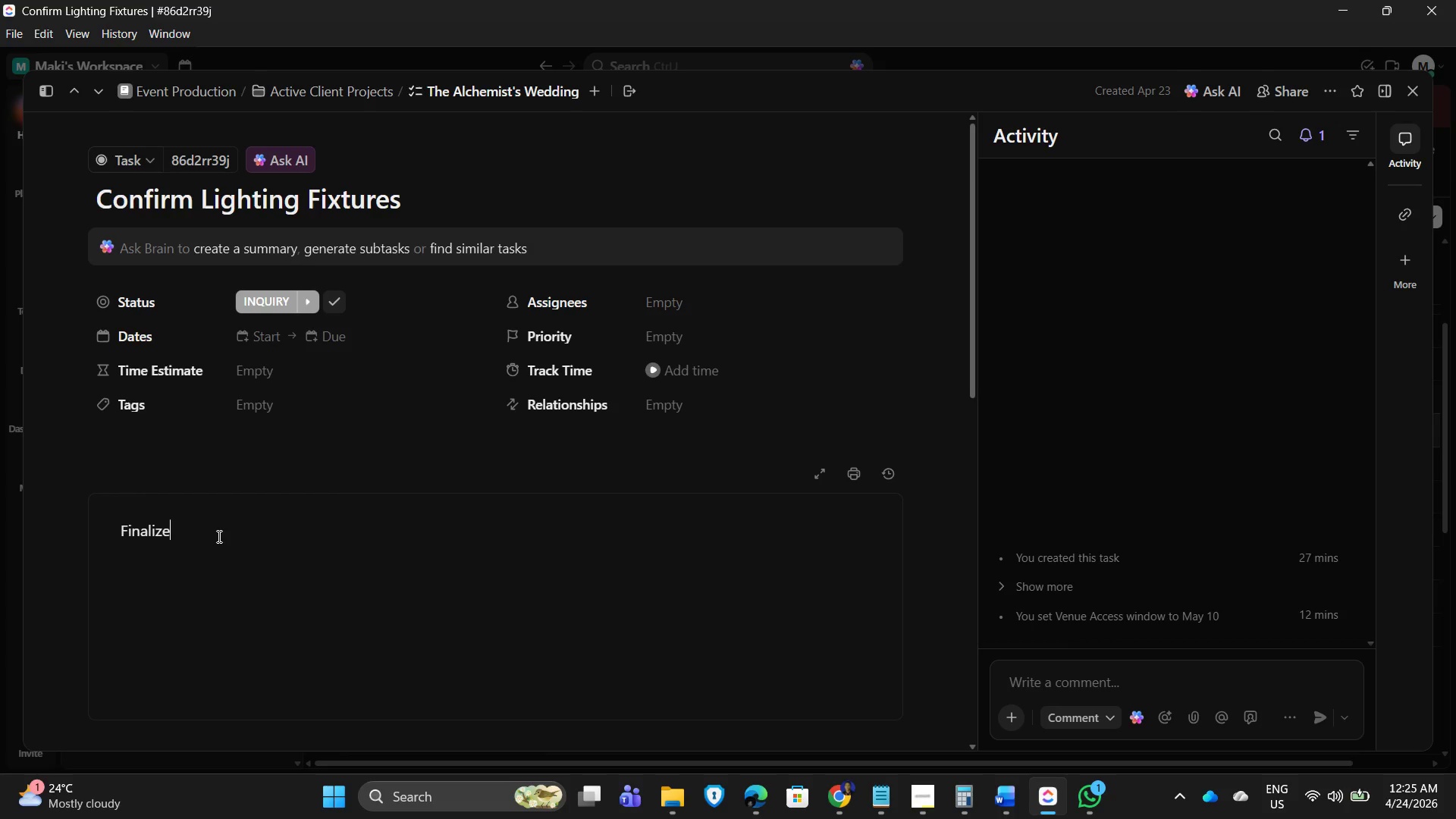 
wait(5.75)
 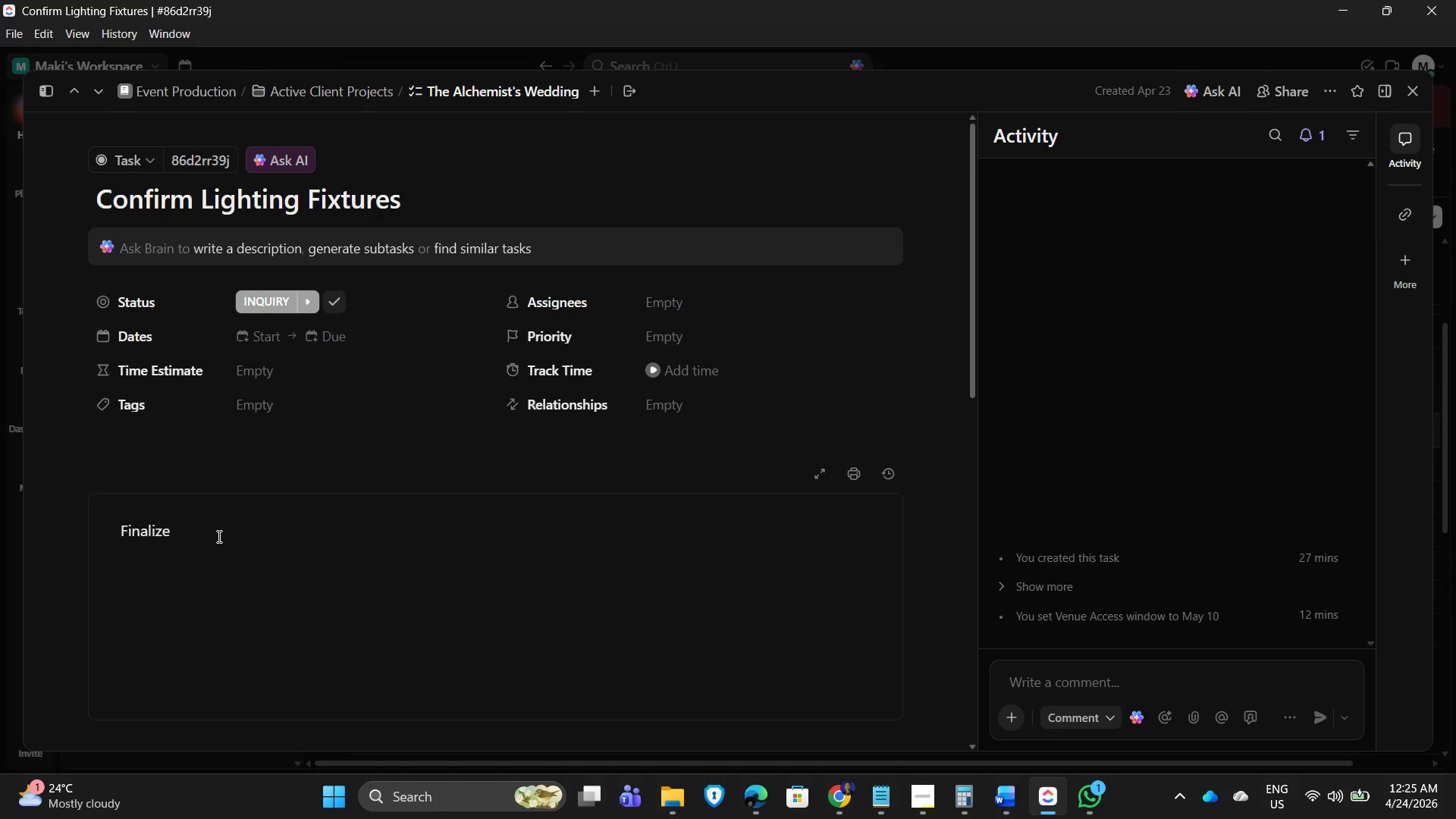 
type( warm lighting setup to enhance moody atmosphere.)
 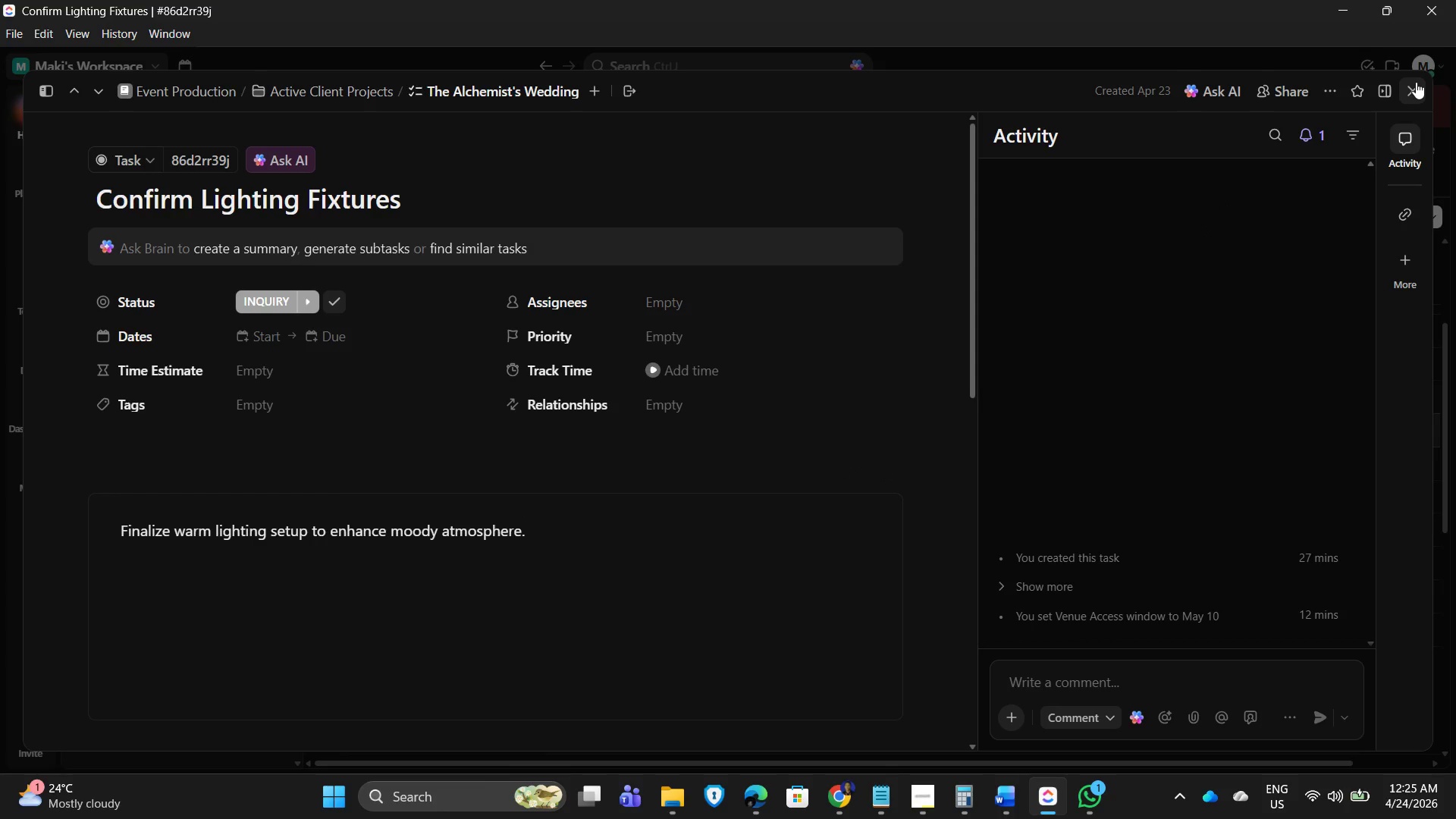 
wait(5.3)
 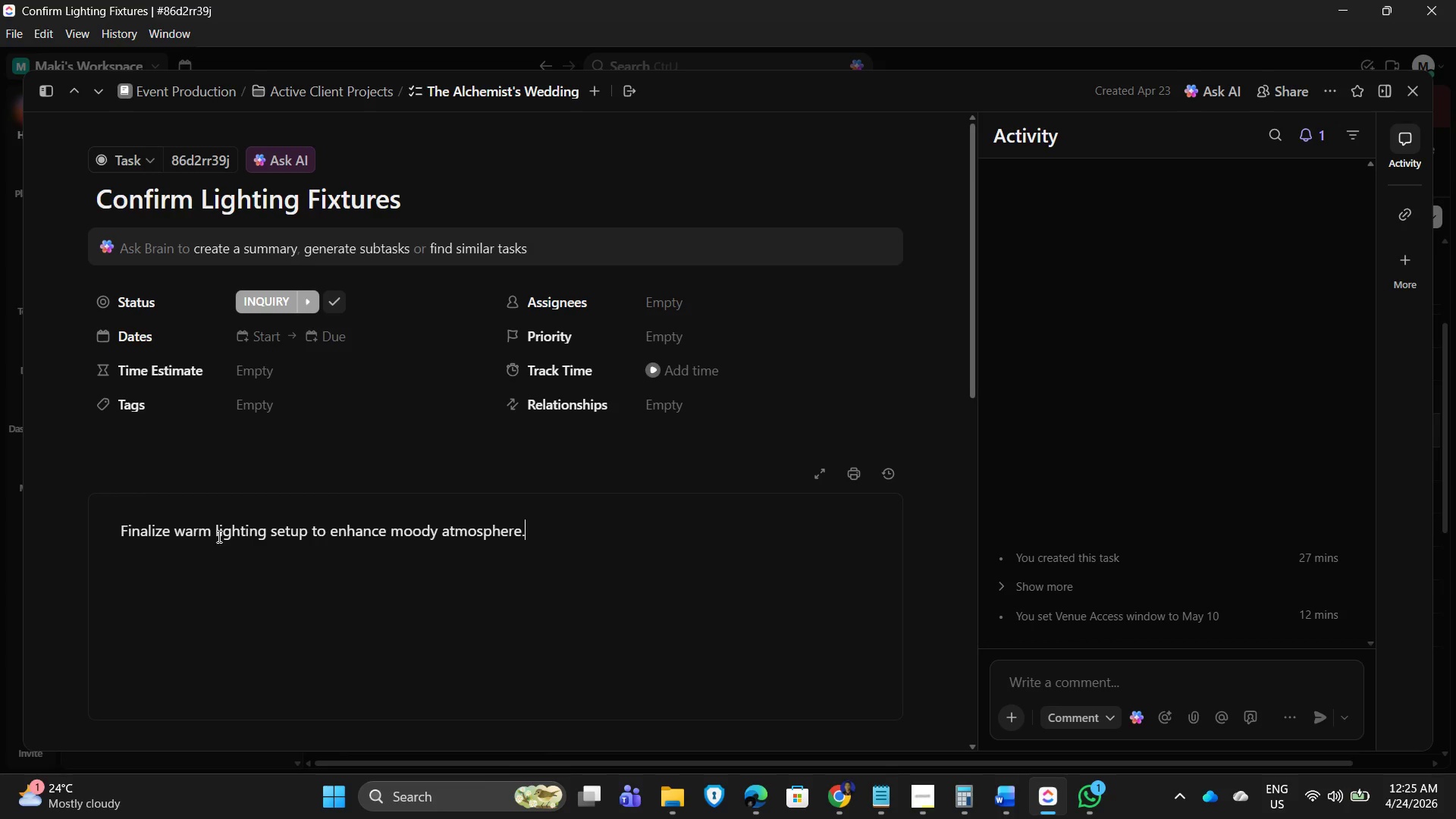 
left_click([1416, 82])
 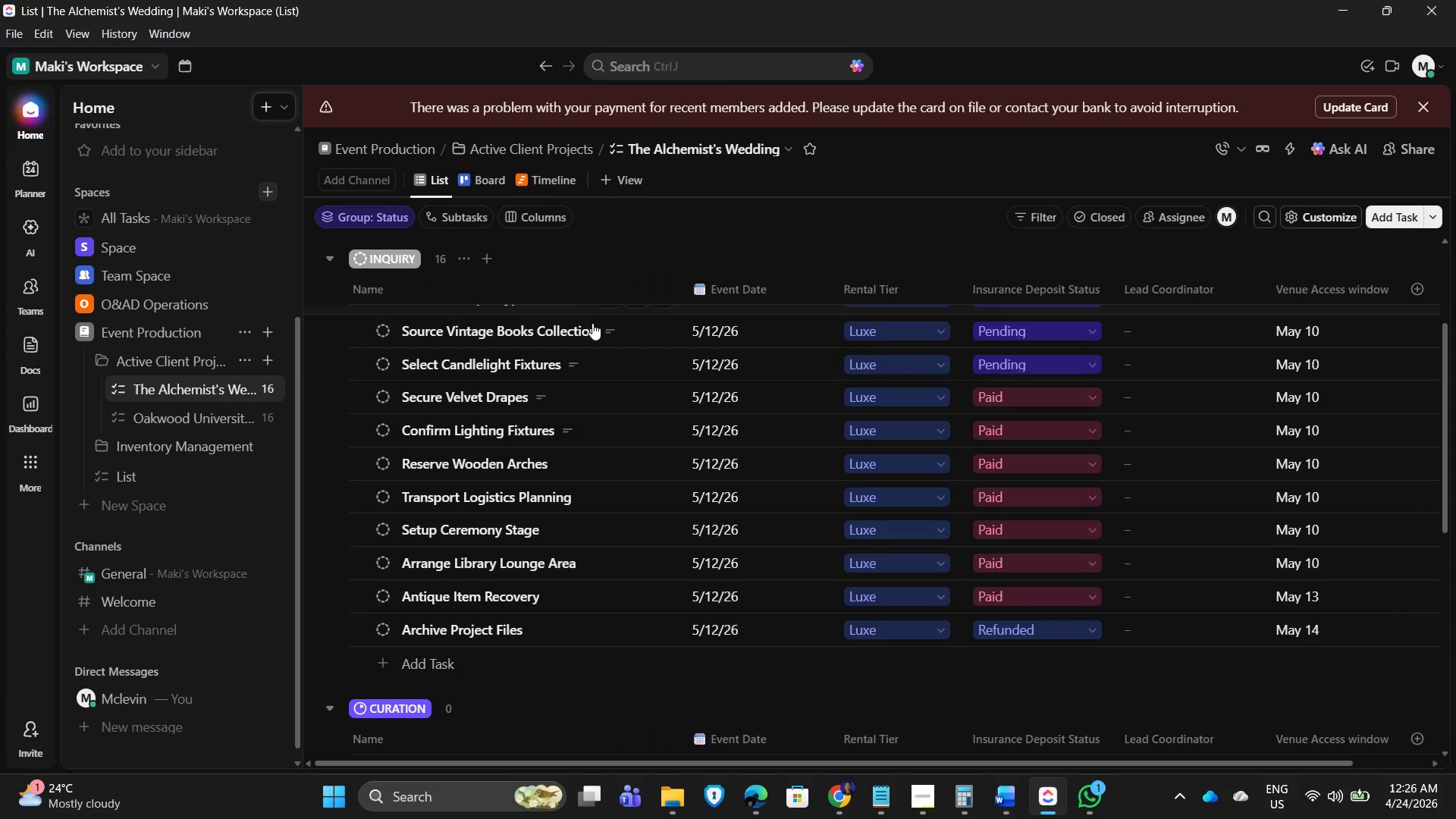 
scroll: coordinate [540, 479], scroll_direction: down, amount: 2.0
 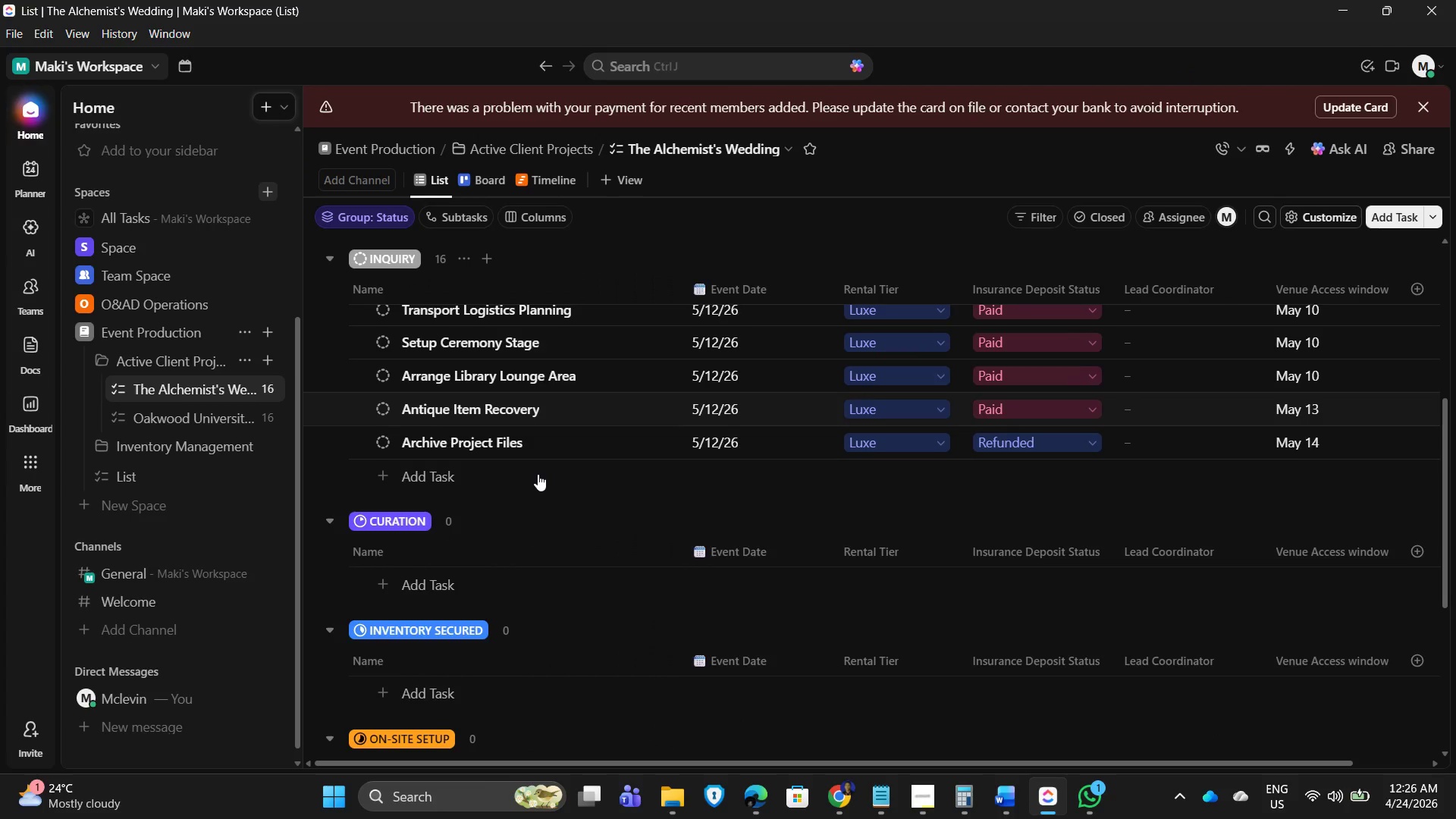 
scroll: coordinate [537, 473], scroll_direction: up, amount: 2.0
 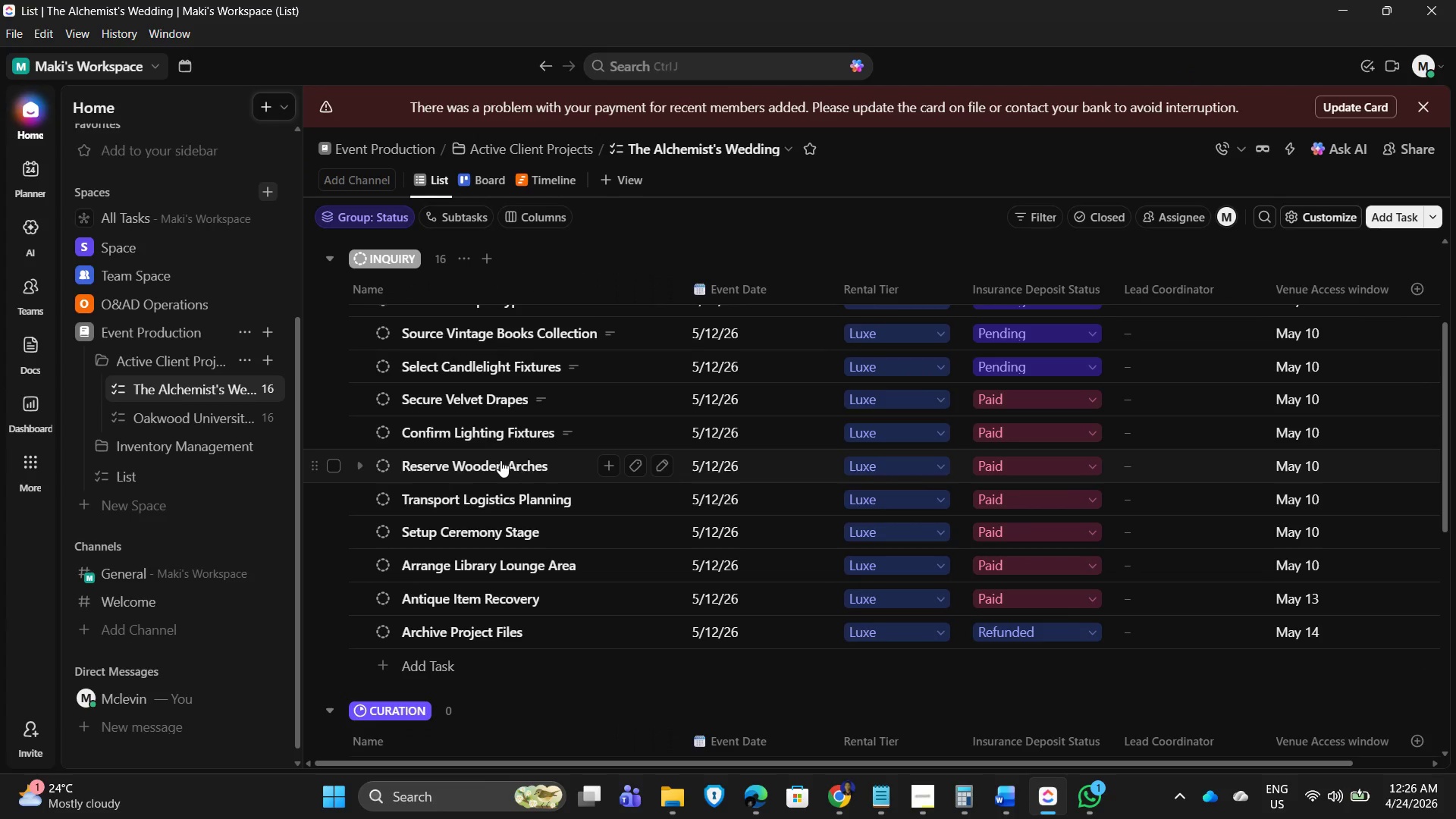 
left_click([478, 467])
 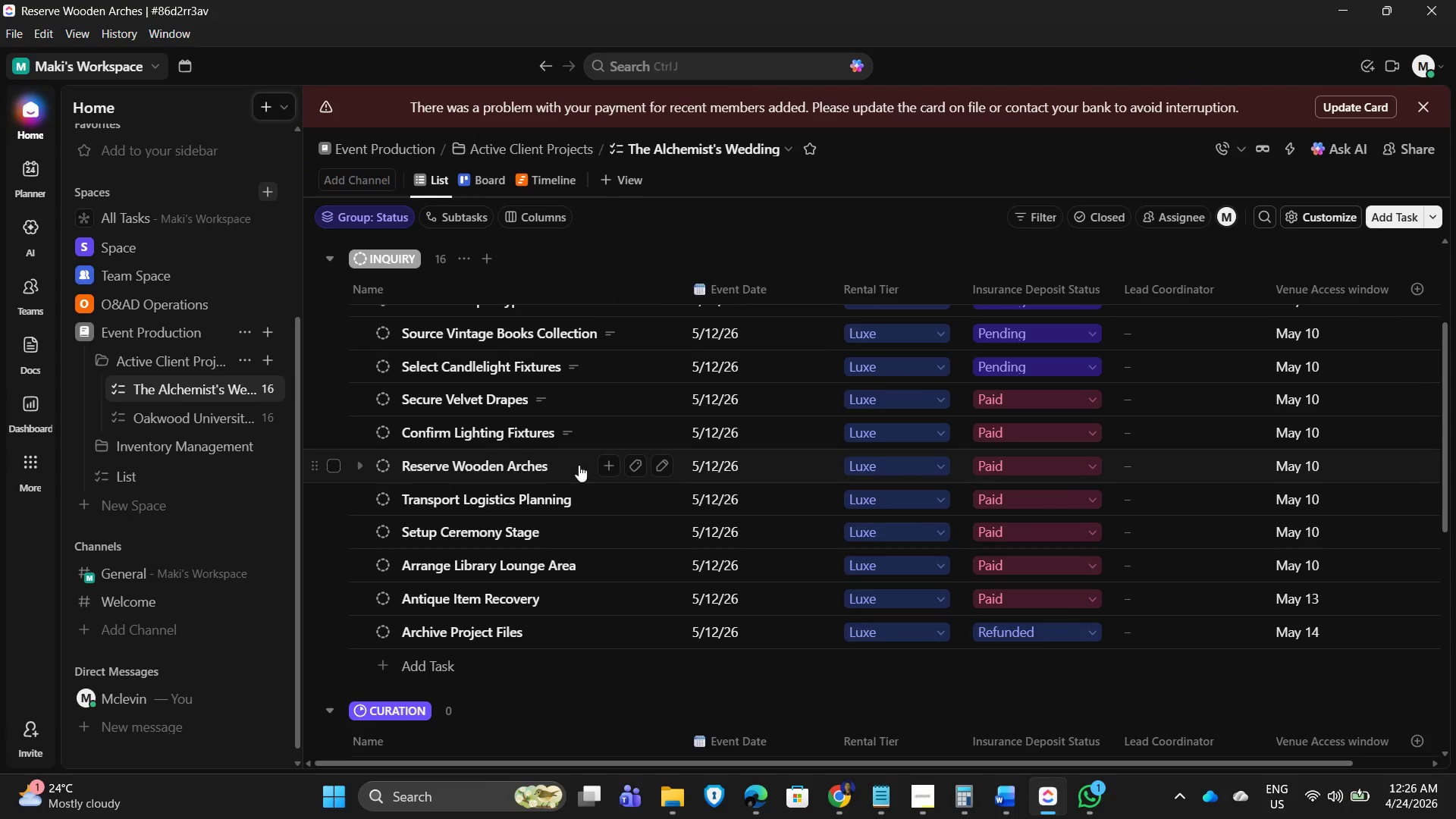 
mouse_move([570, 459])
 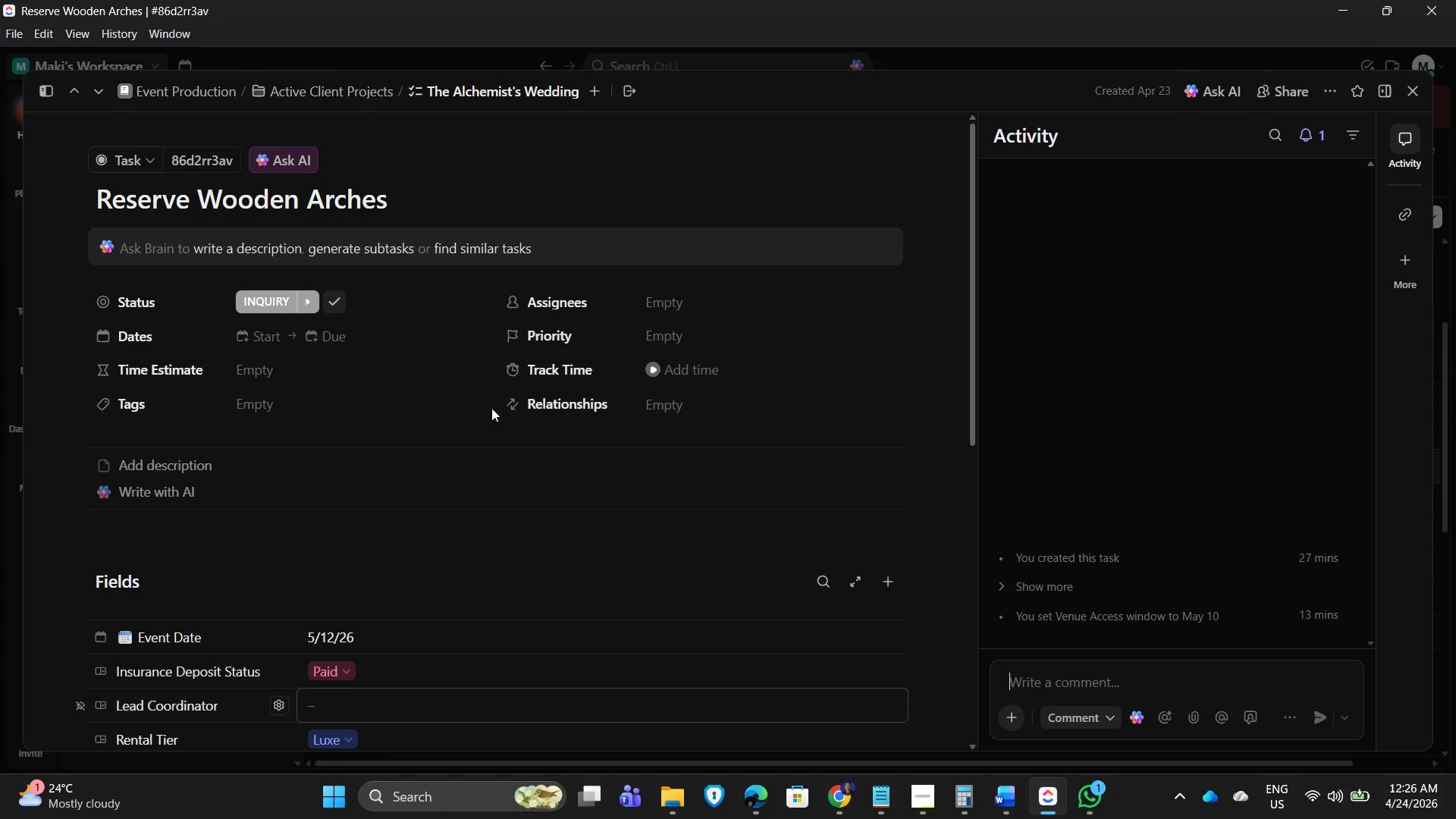 
scroll: coordinate [353, 447], scroll_direction: down, amount: 1.0
 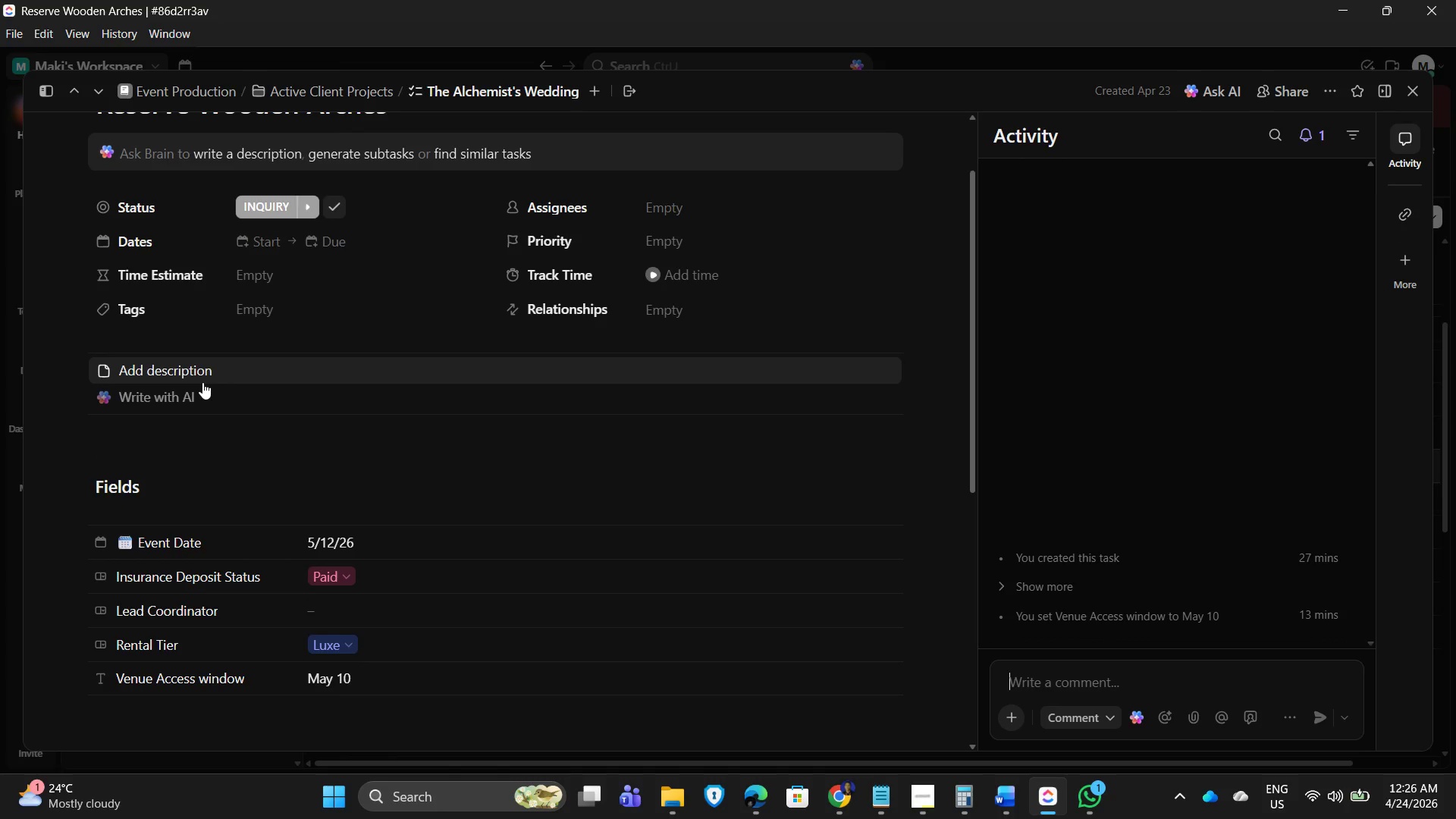 
left_click([213, 375])
 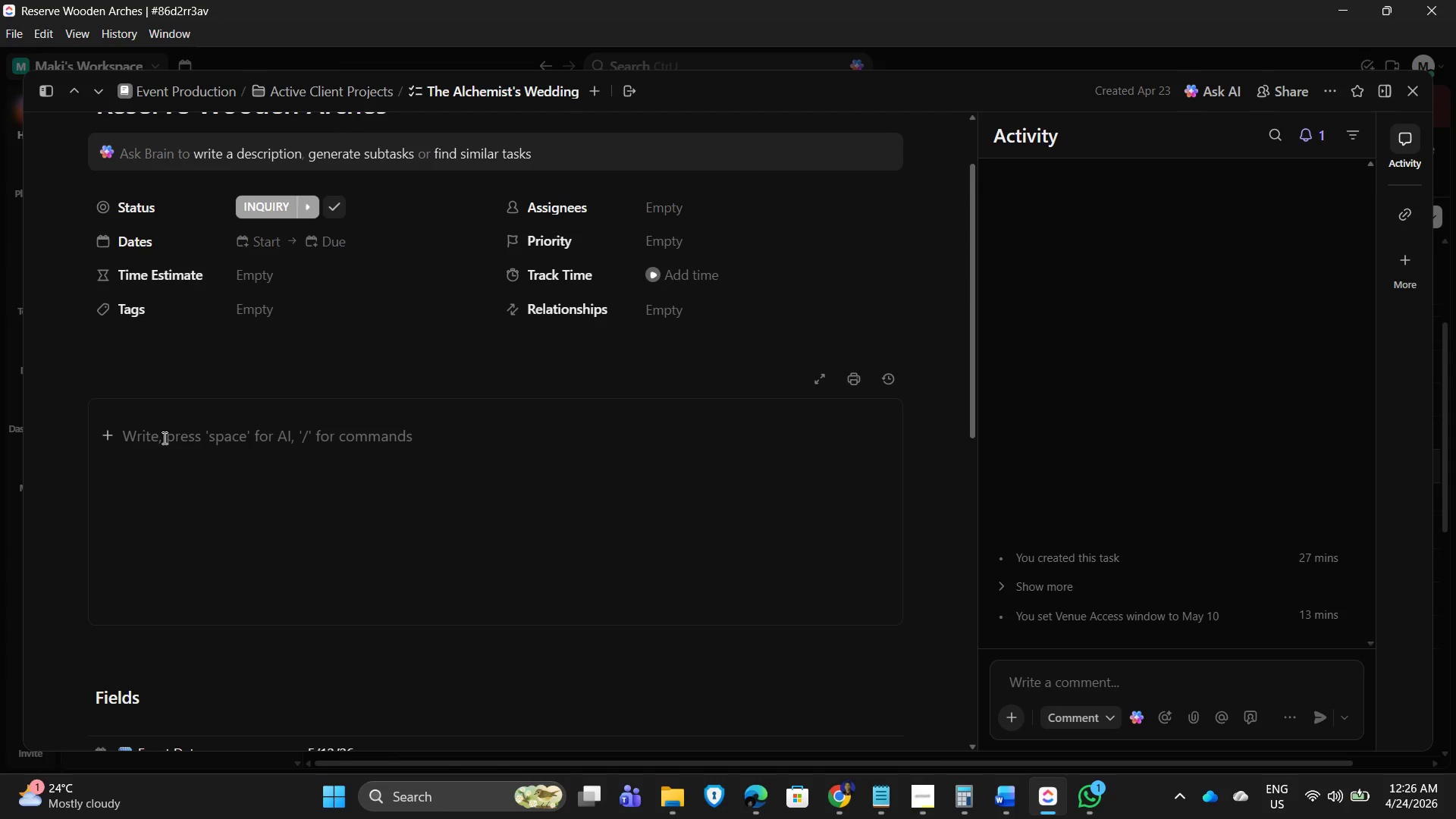 
left_click([162, 436])
 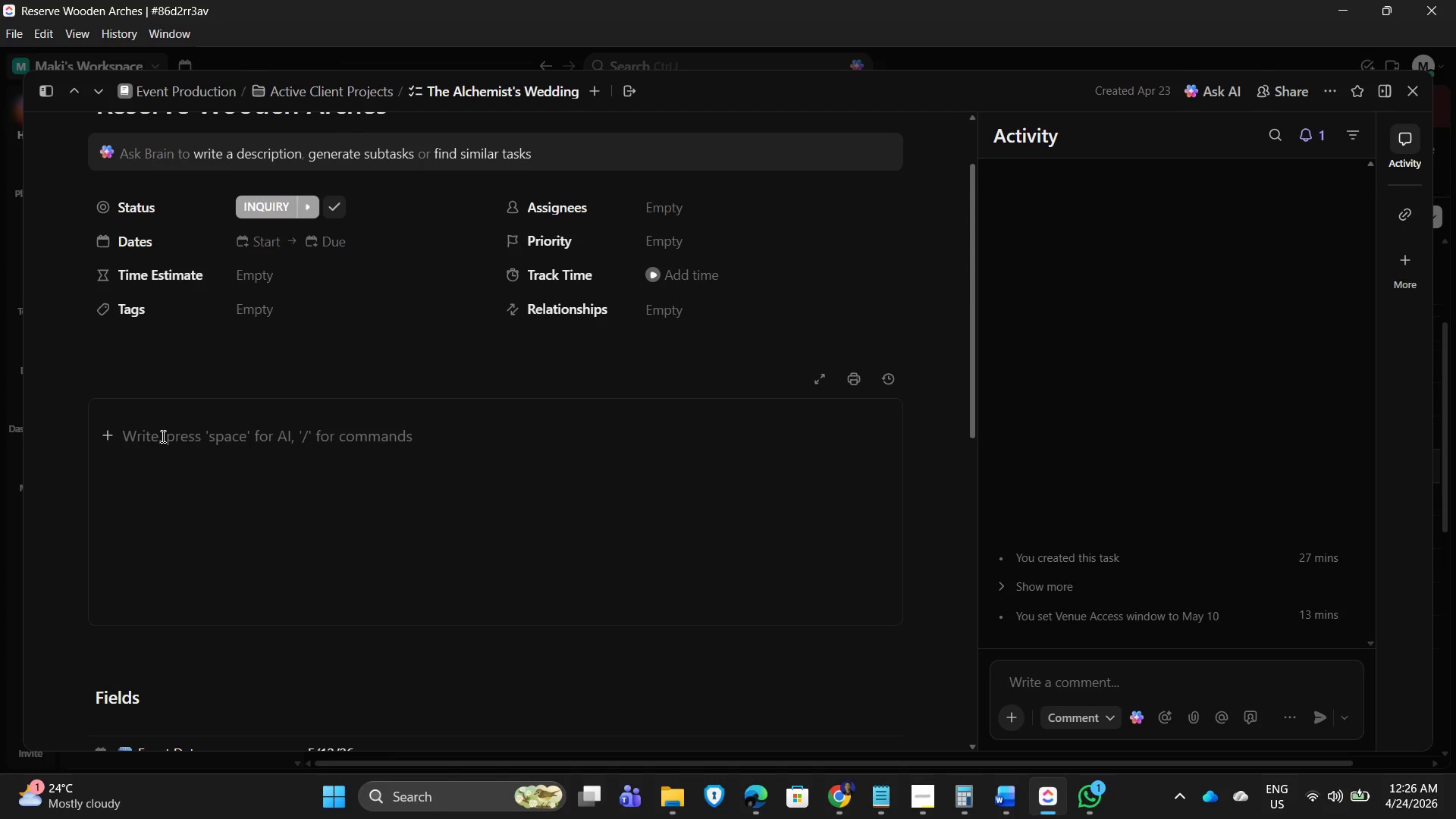 
type(Book structural decor for ceremony focal point)
 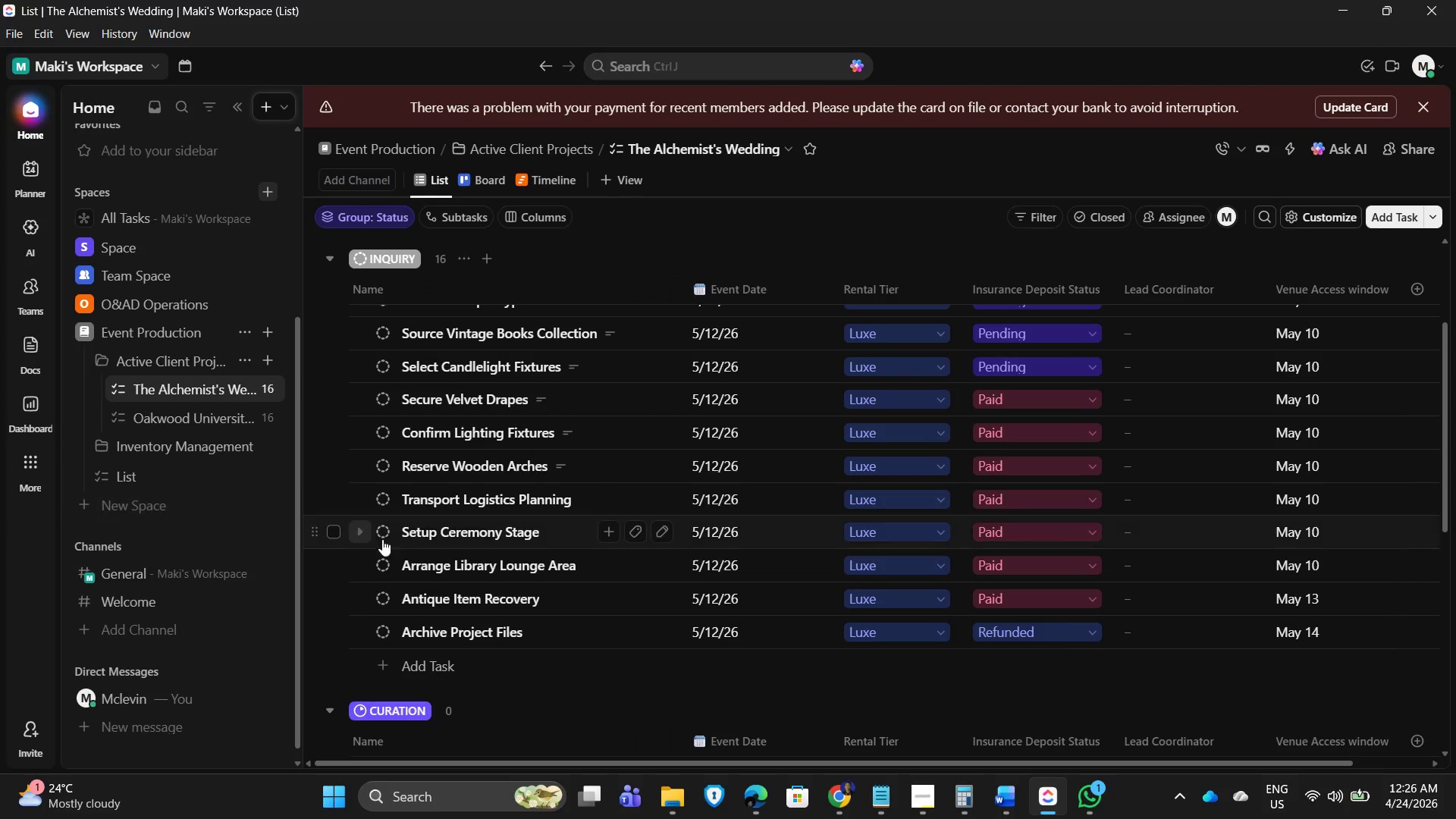 
wait(5.75)
 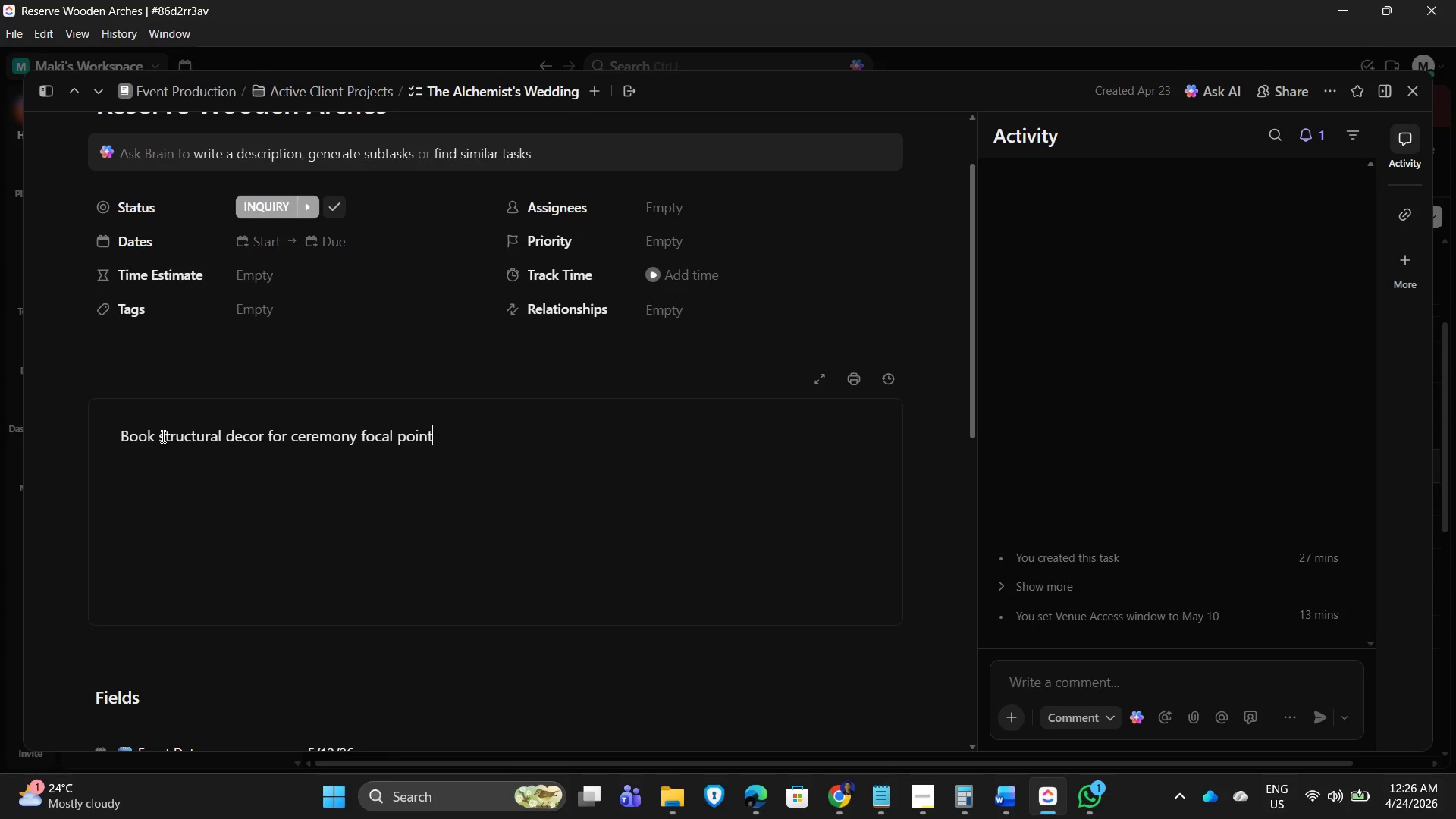 
left_click([500, 500])
 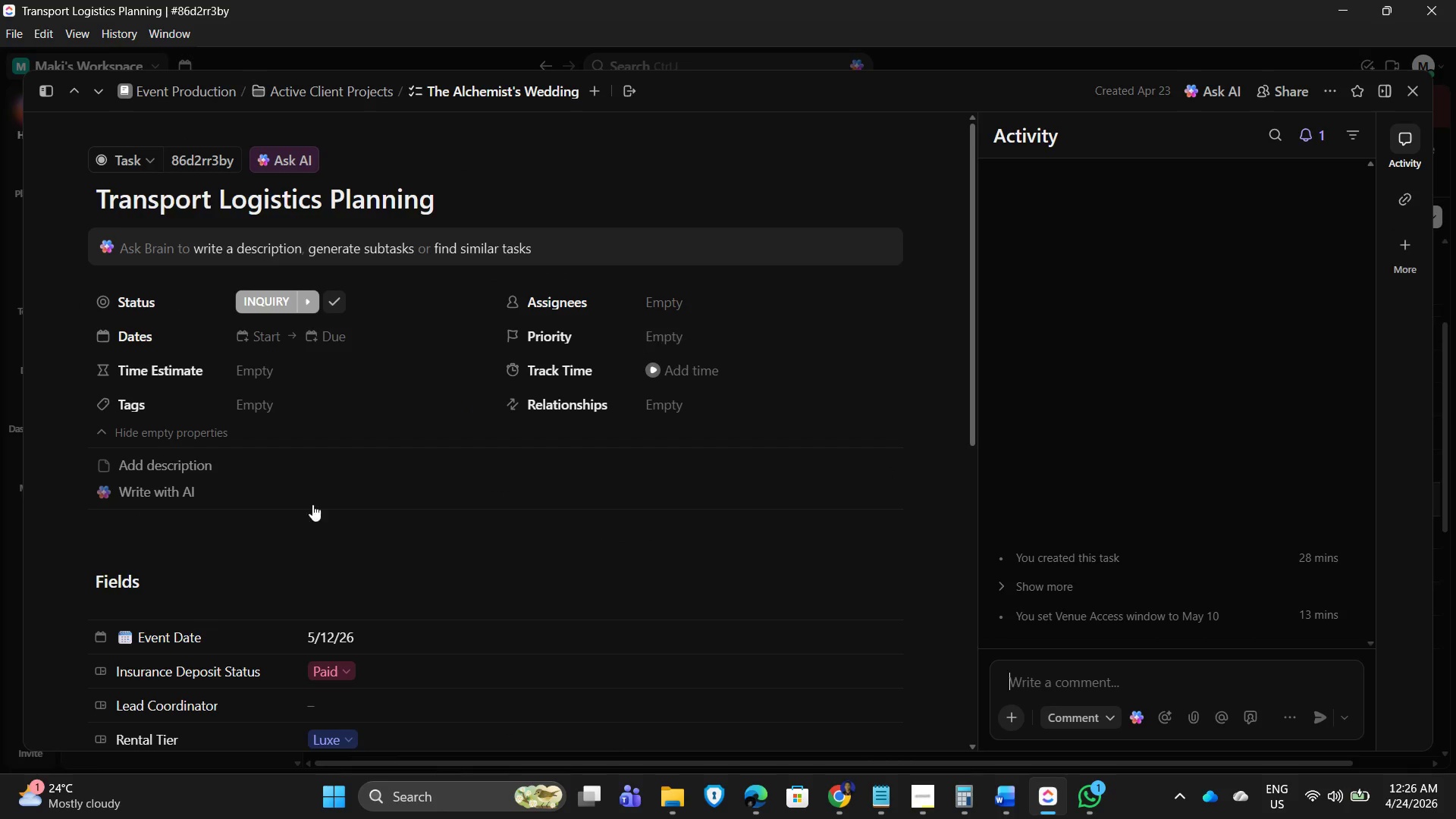 
left_click_drag(start_coordinate=[205, 462], to_coordinate=[210, 460])
 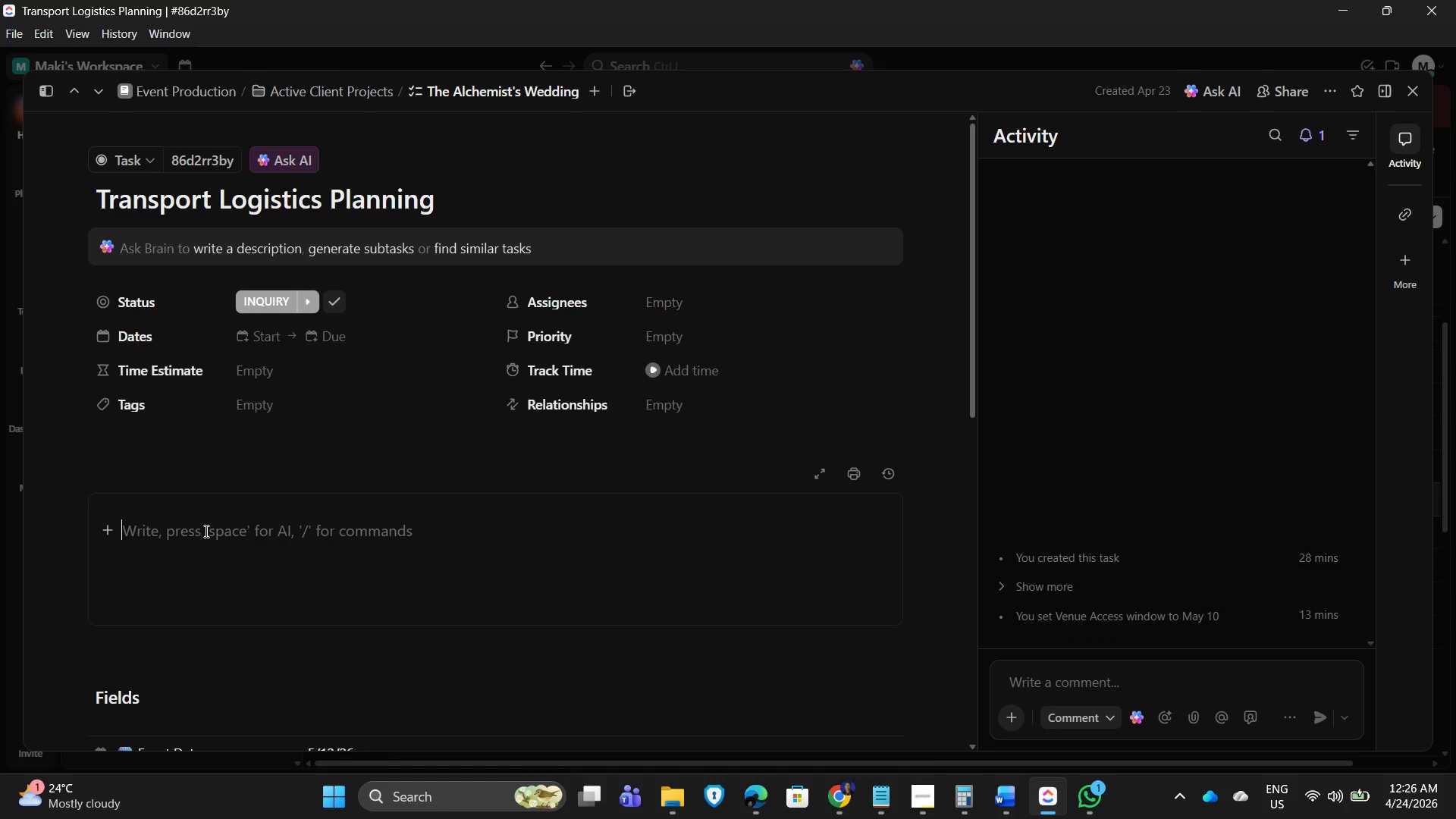 
type(Coordinate delivery schedule, vehicle allocation, and crew assignments)
 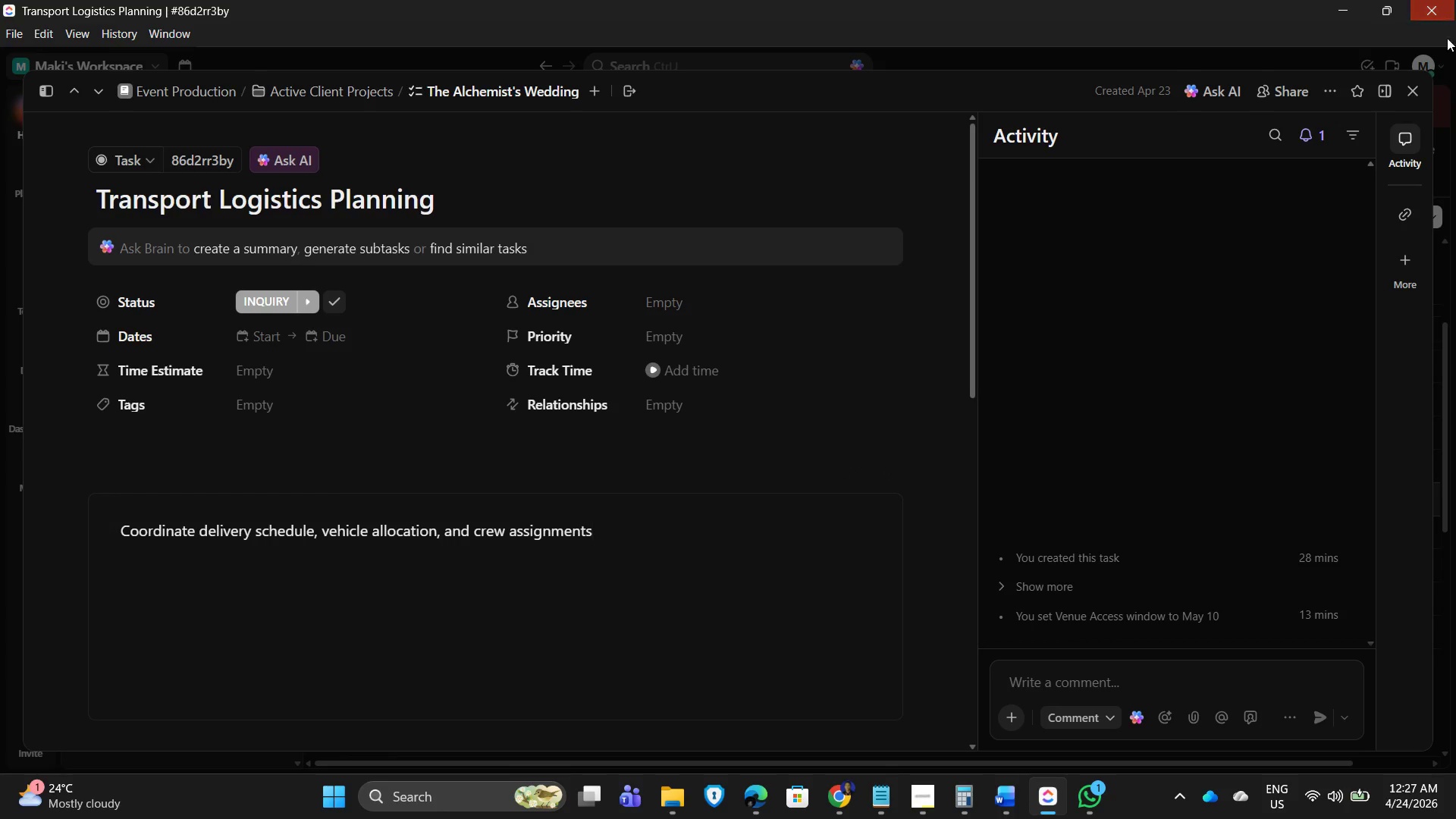 
left_click([1413, 96])
 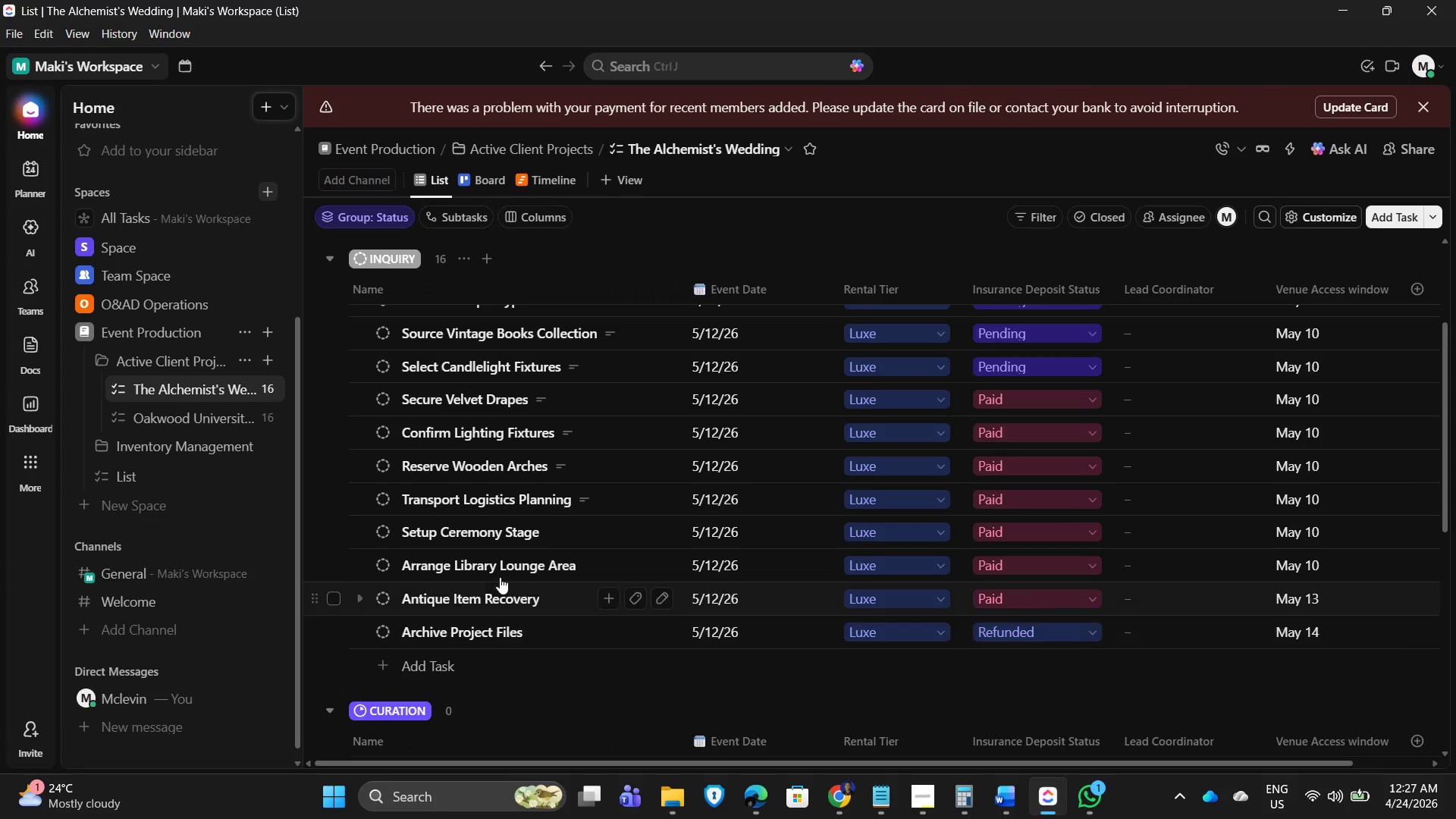 
left_click([456, 538])
 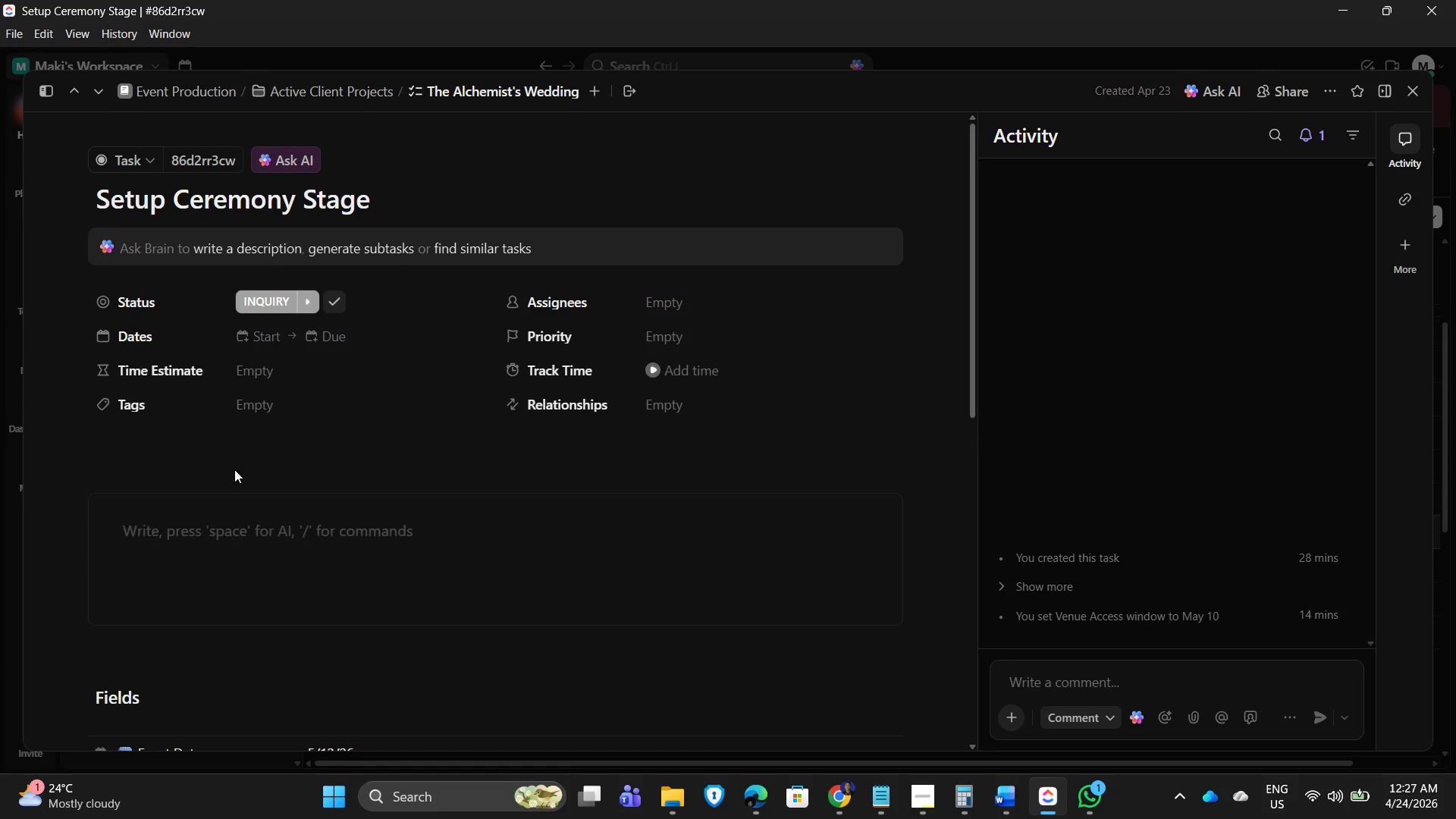 
left_click([189, 528])
 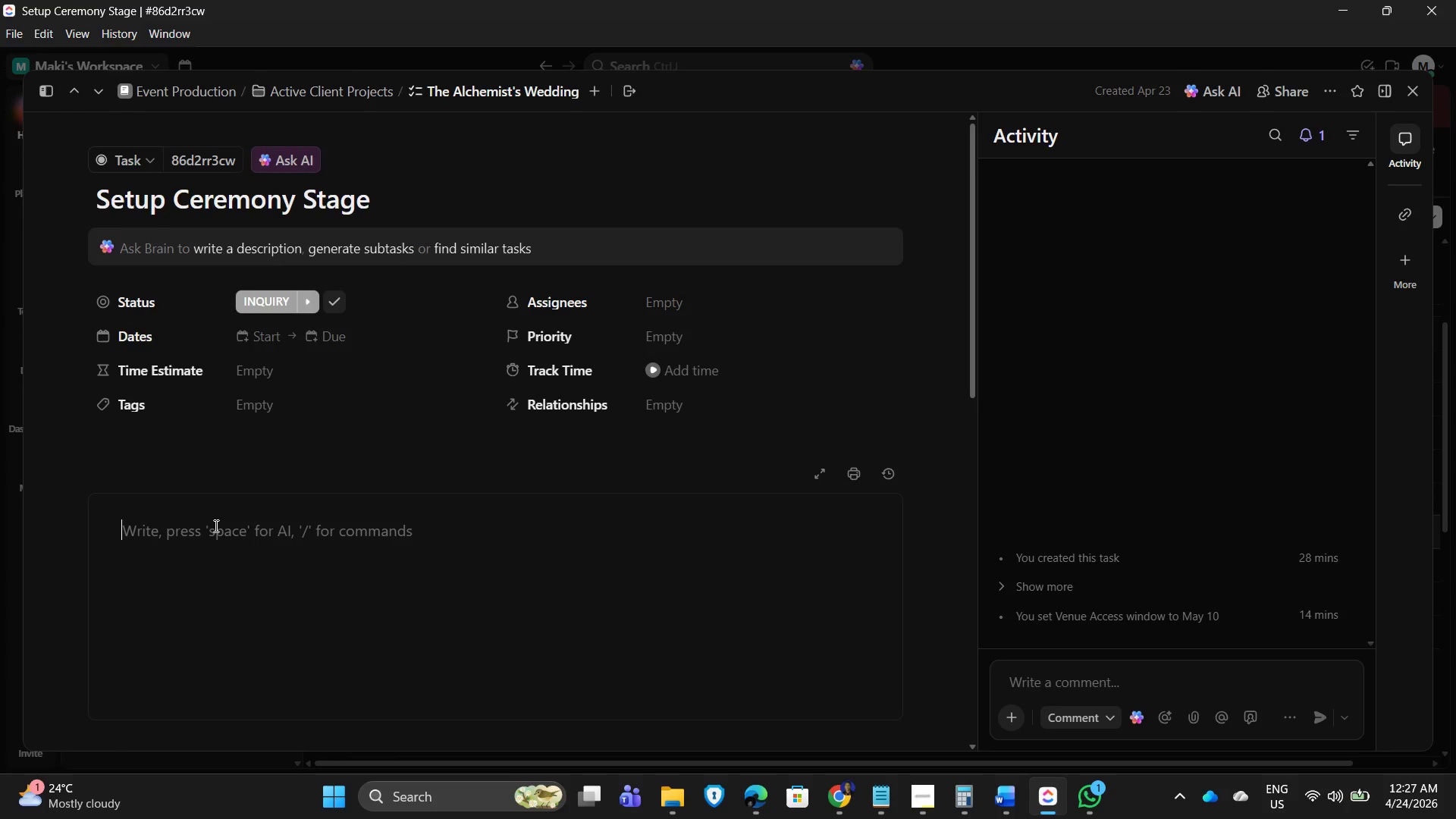 
type(Install arches, drapes, and lighting at ceremony location.)
 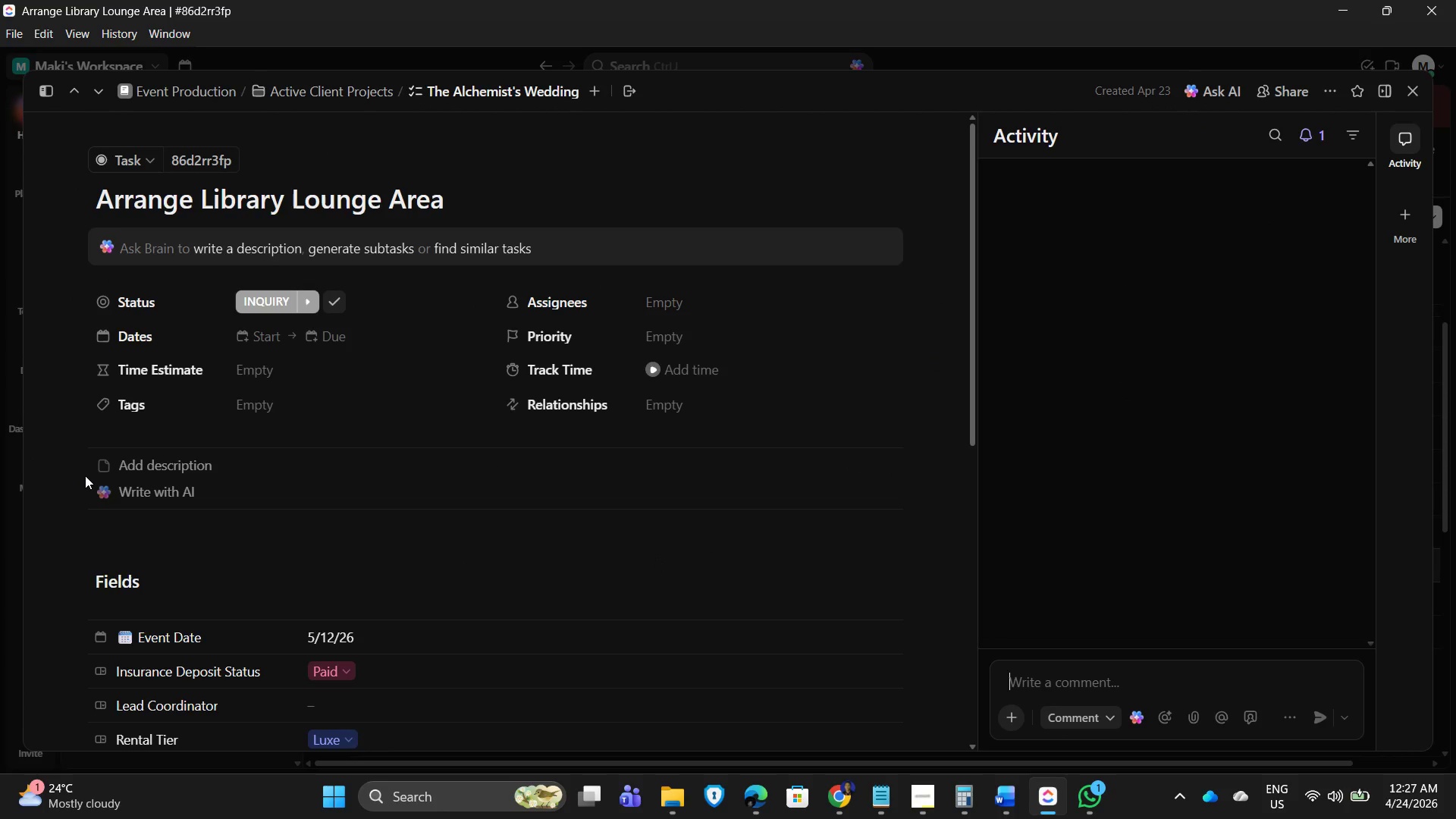 
wait(12.09)
 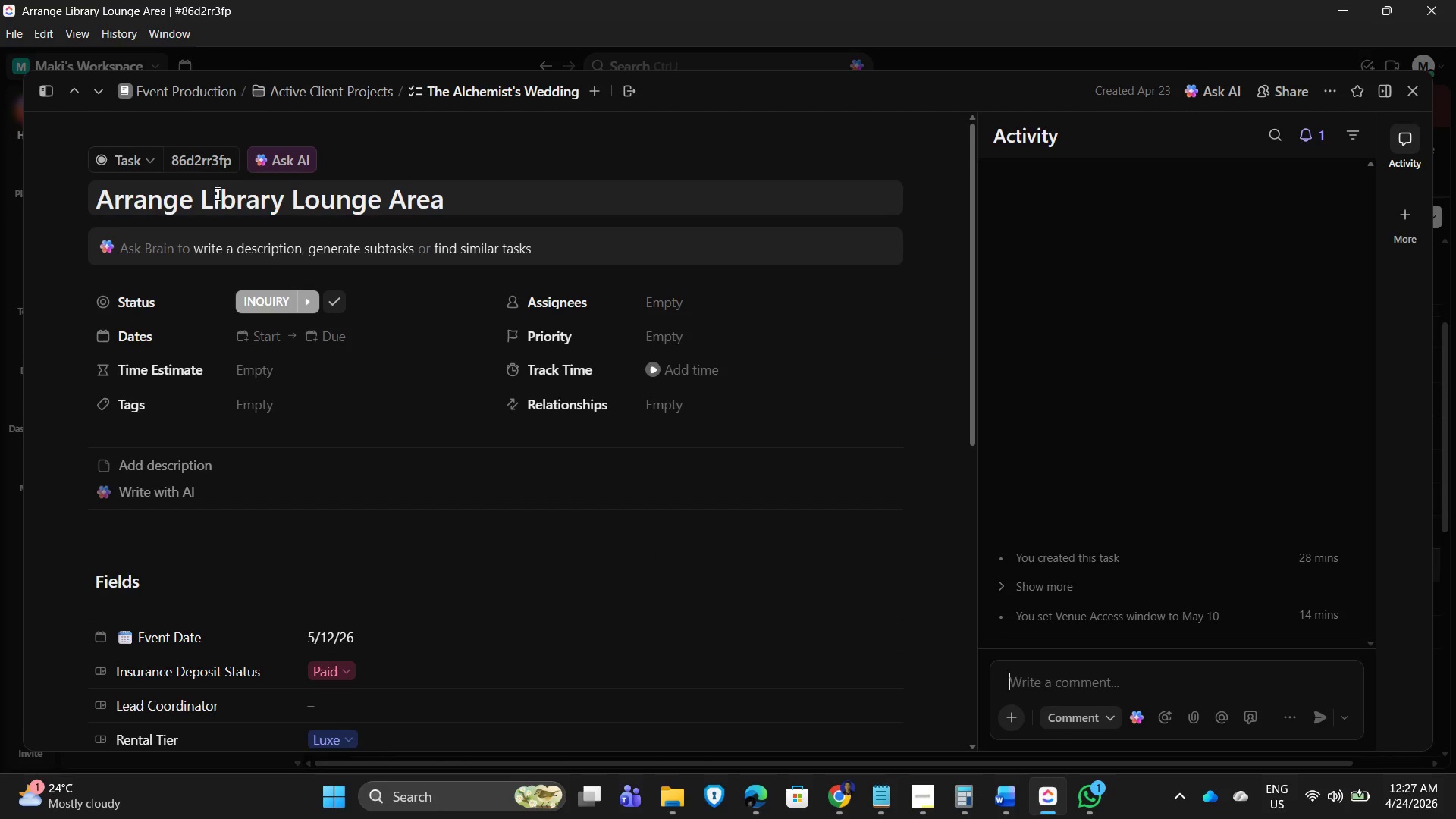 
type(Style reading lounge with books, furniture )
key(Backspace)
type(, and acent pieces.)
 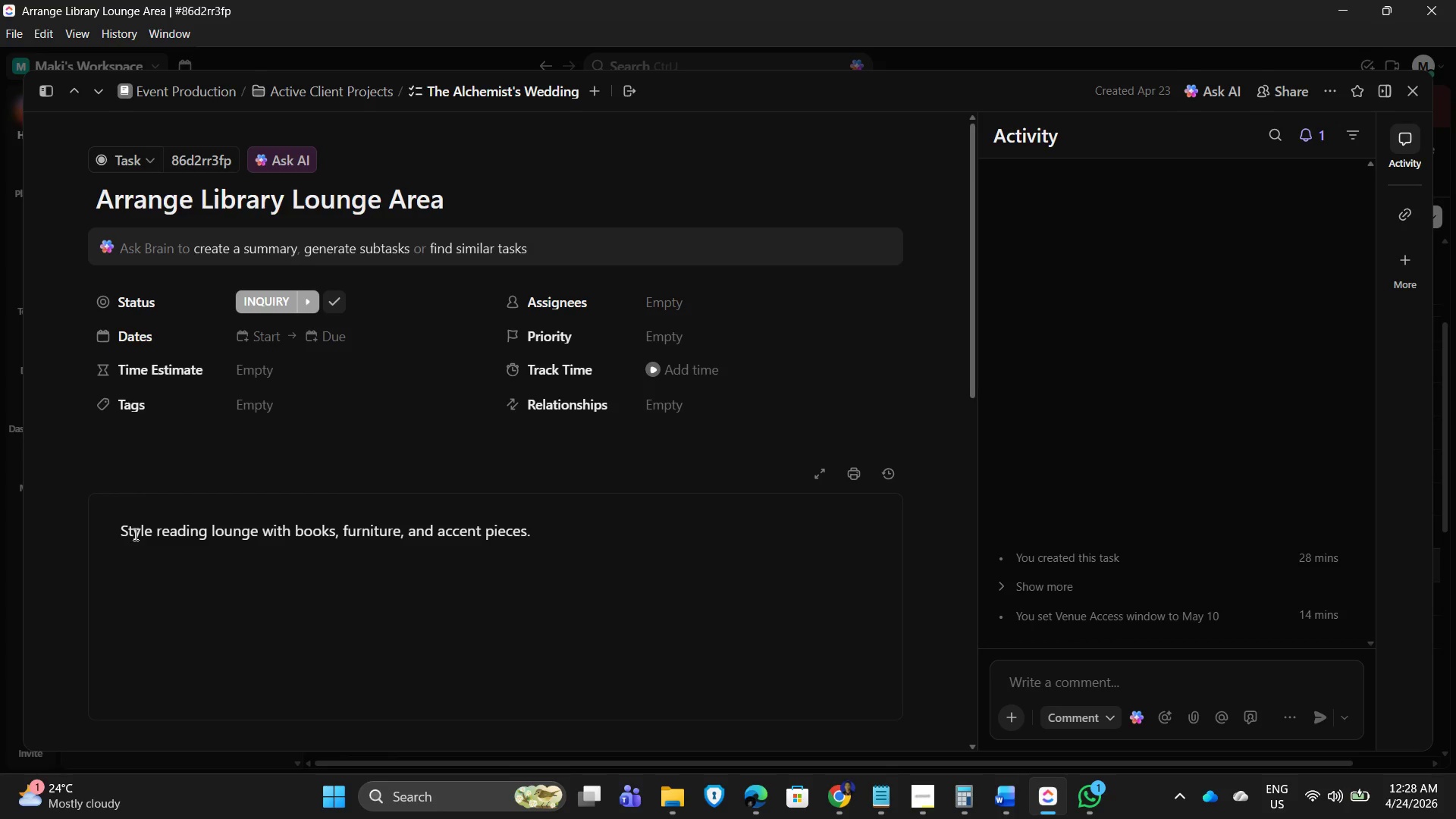 
left_click([1407, 85])
 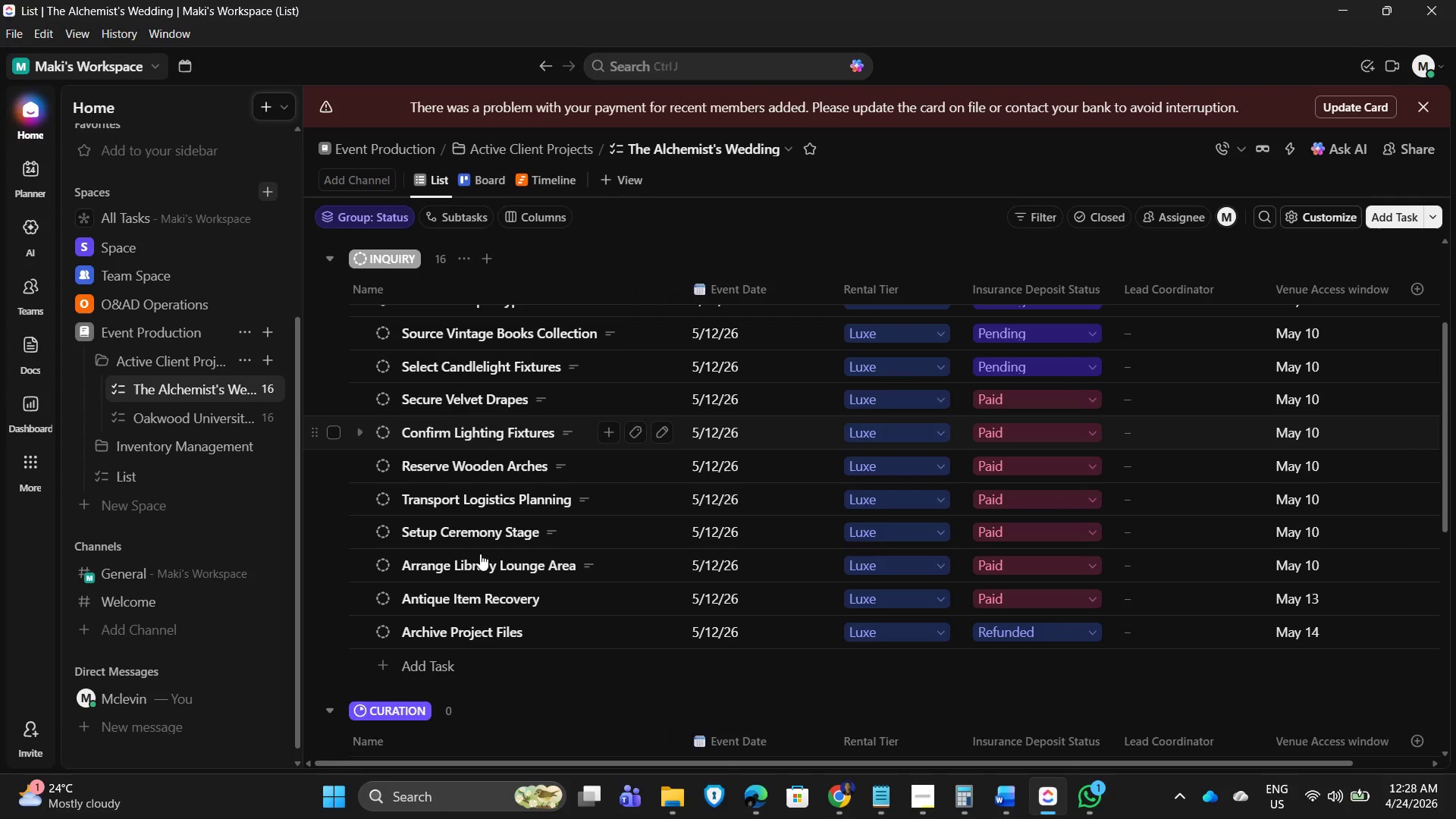 
left_click([486, 594])
 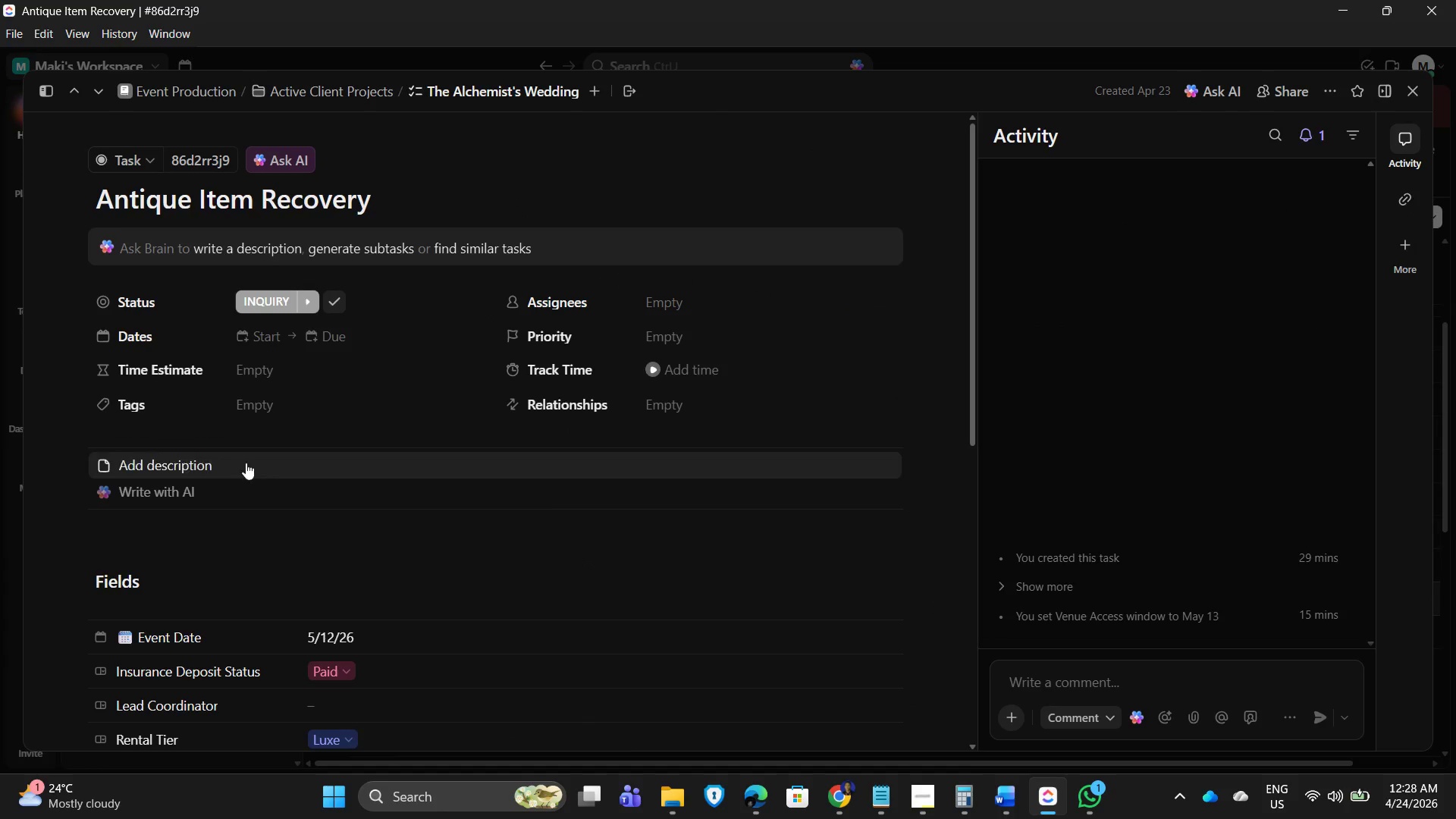 
scroll: coordinate [306, 476], scroll_direction: down, amount: 3.0
 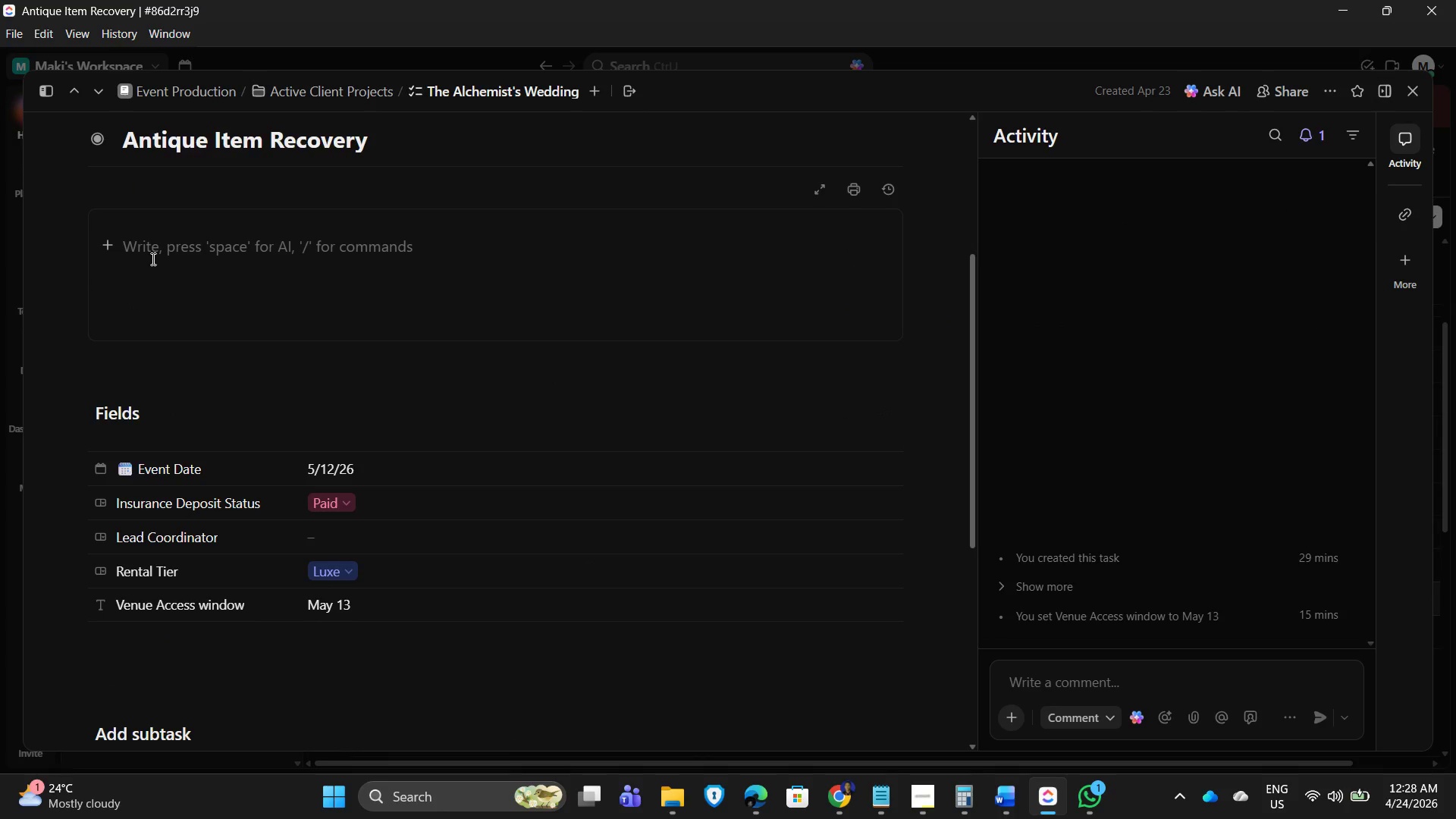 
left_click([146, 252])
 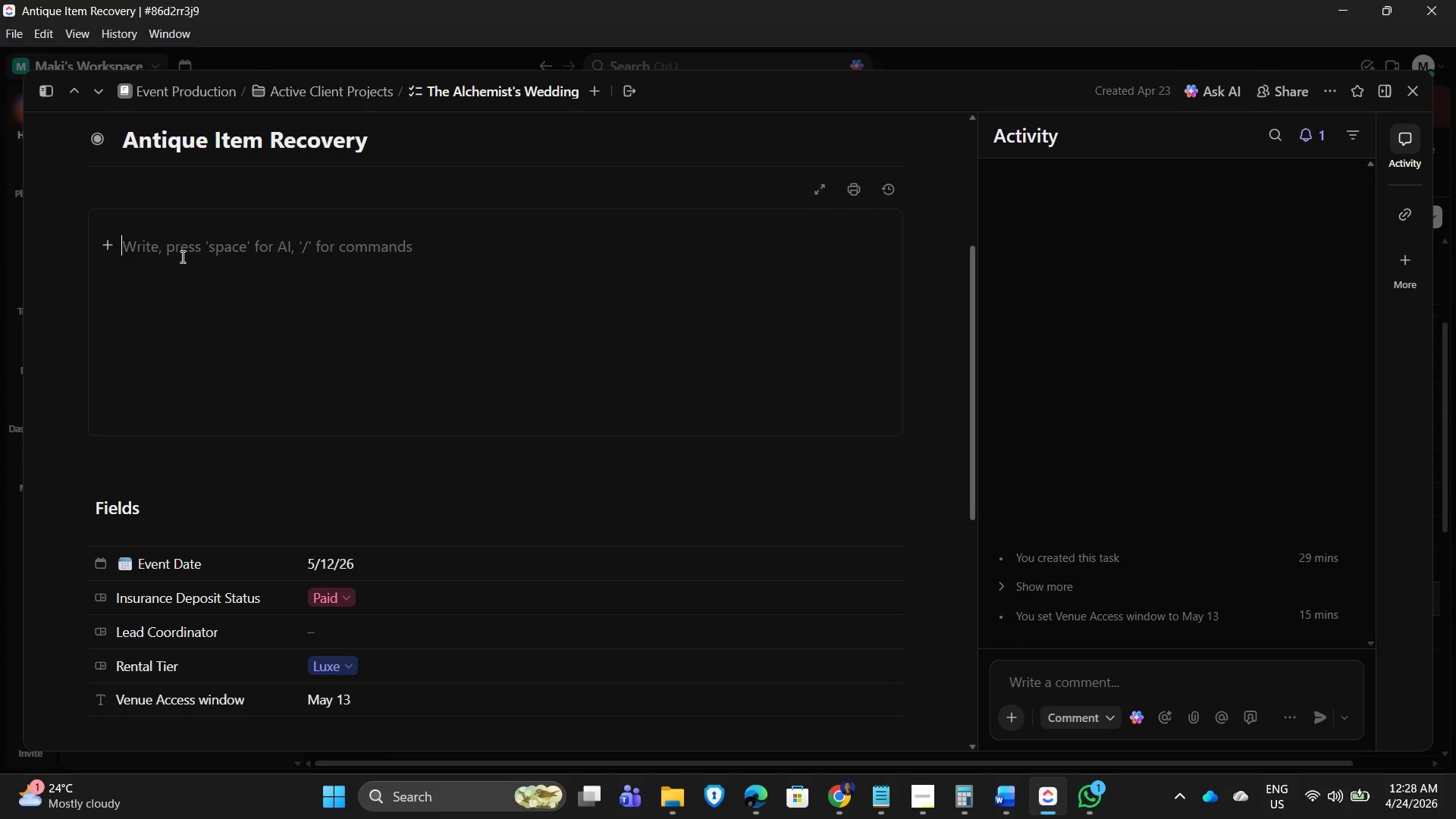 
type(Collect)
 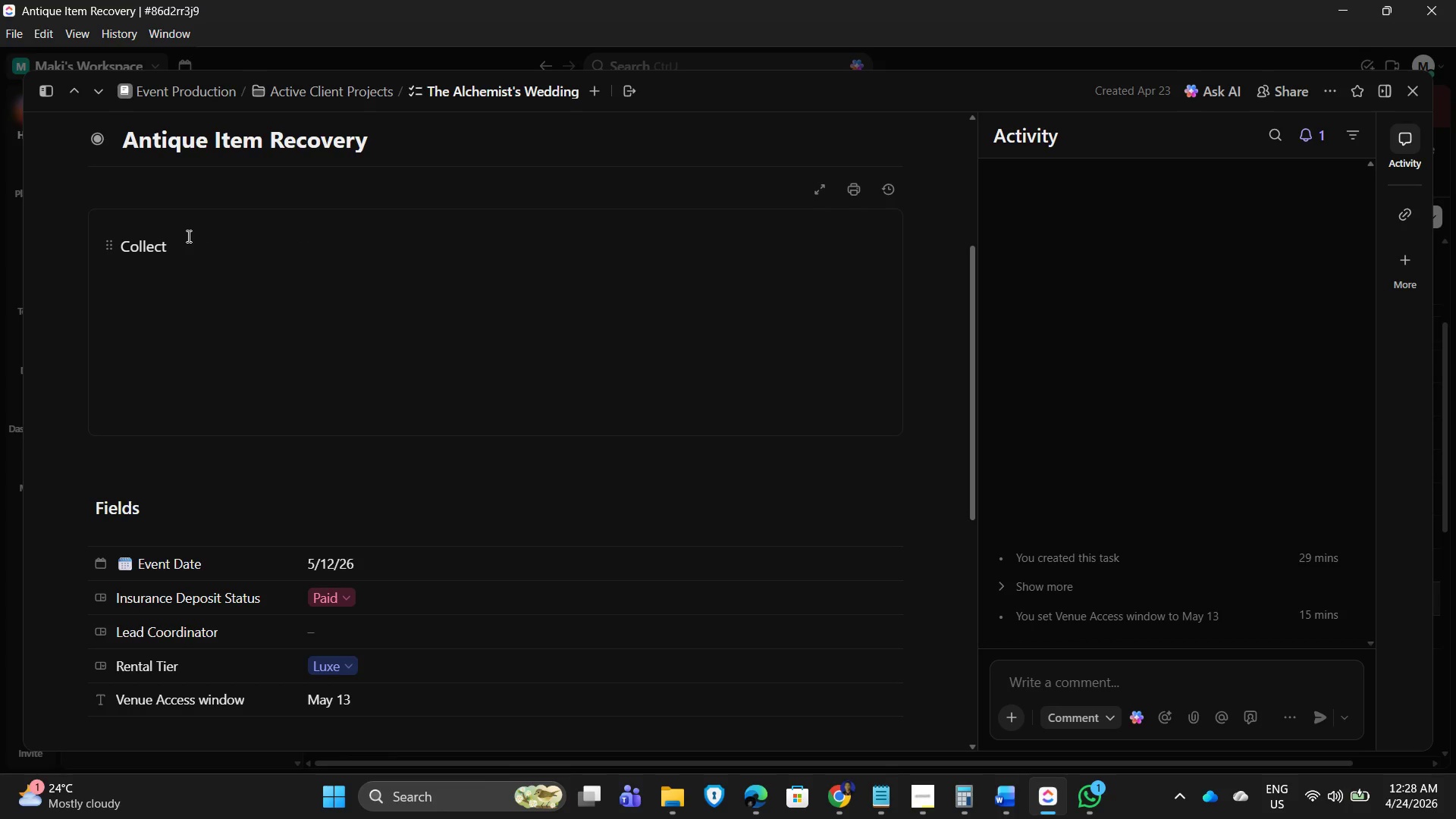 
type(.)
key(Backspace)
type( and return all rented items post-event.)
 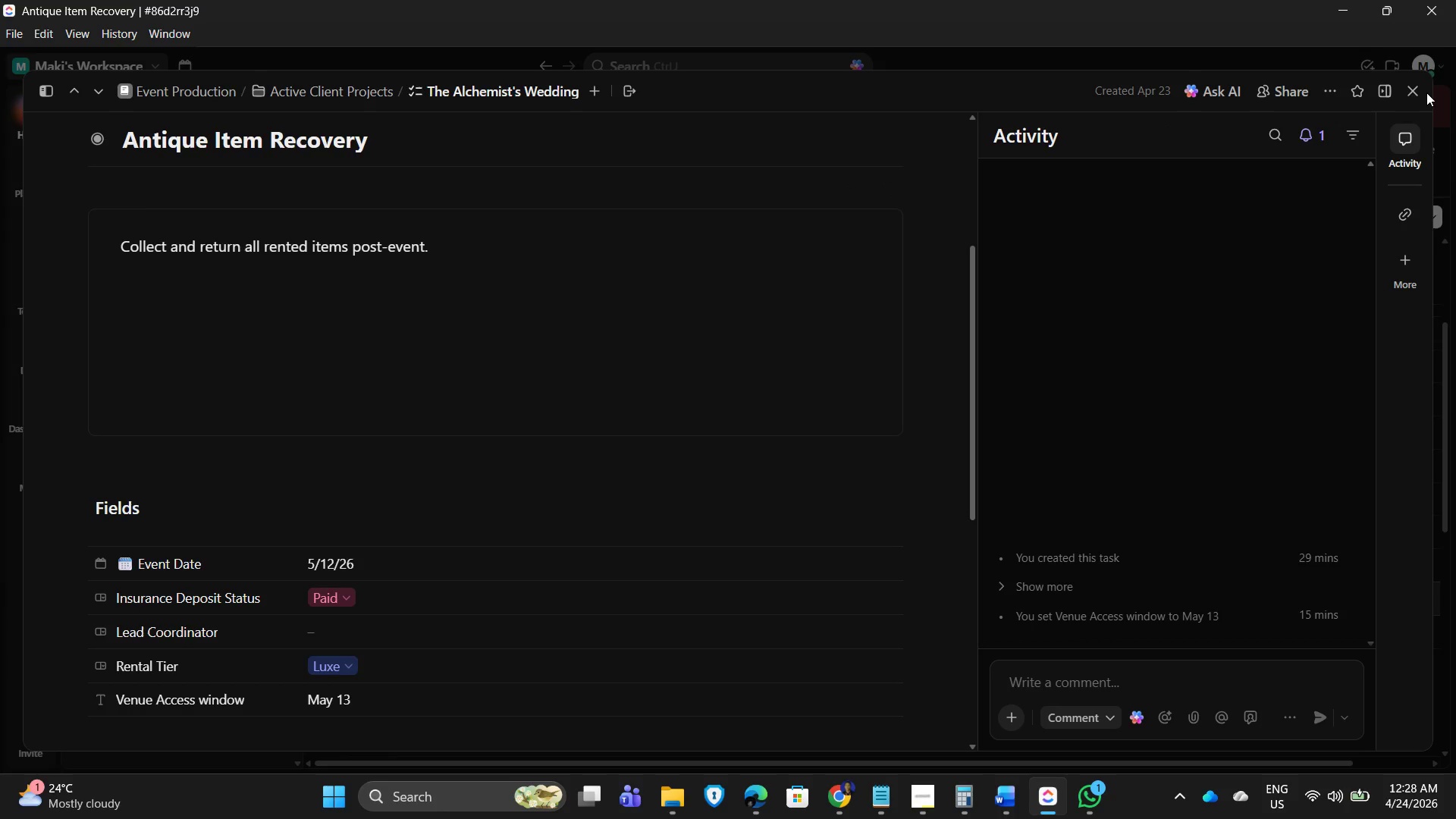 
left_click([1417, 90])
 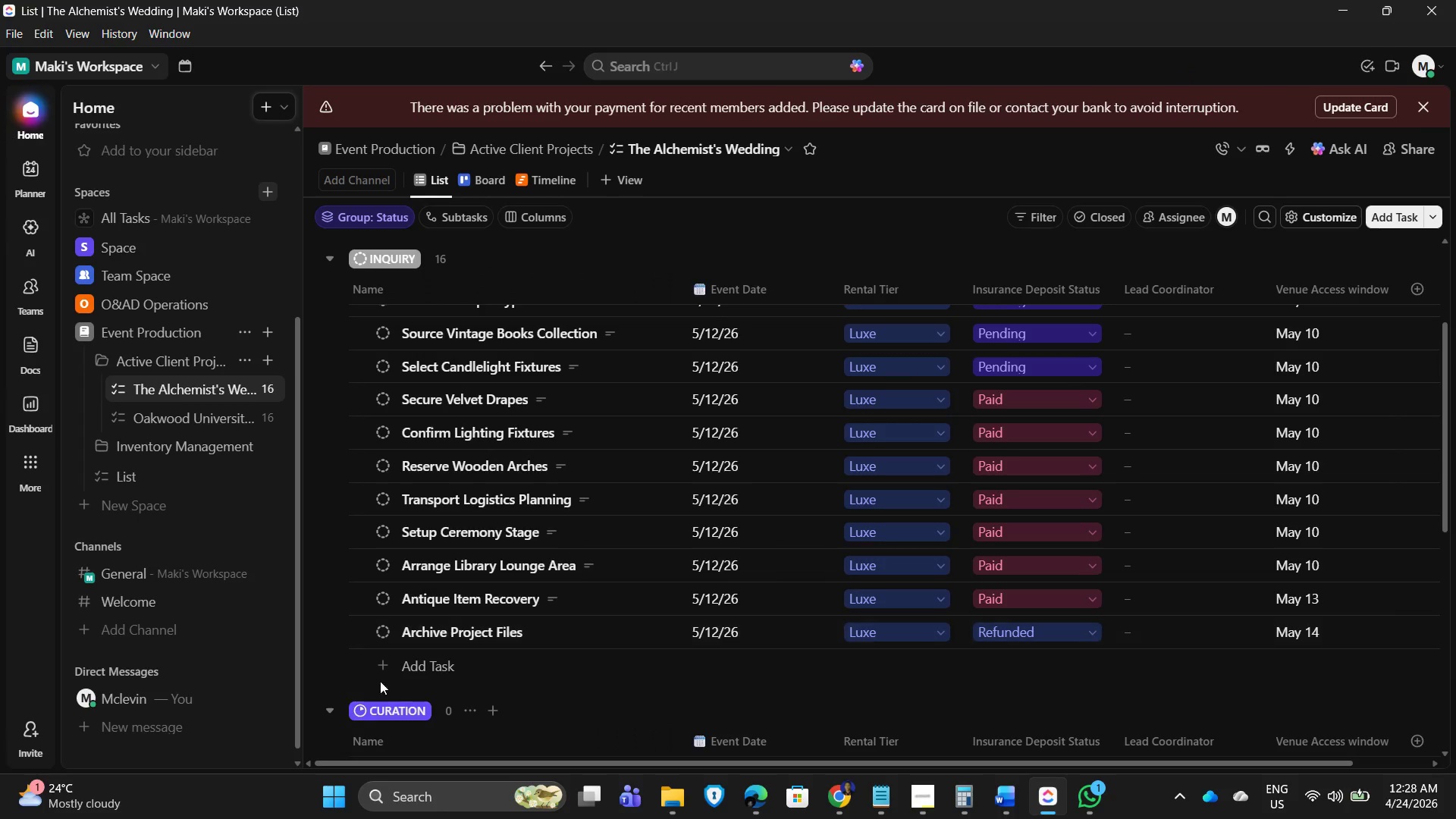 
left_click([450, 632])
 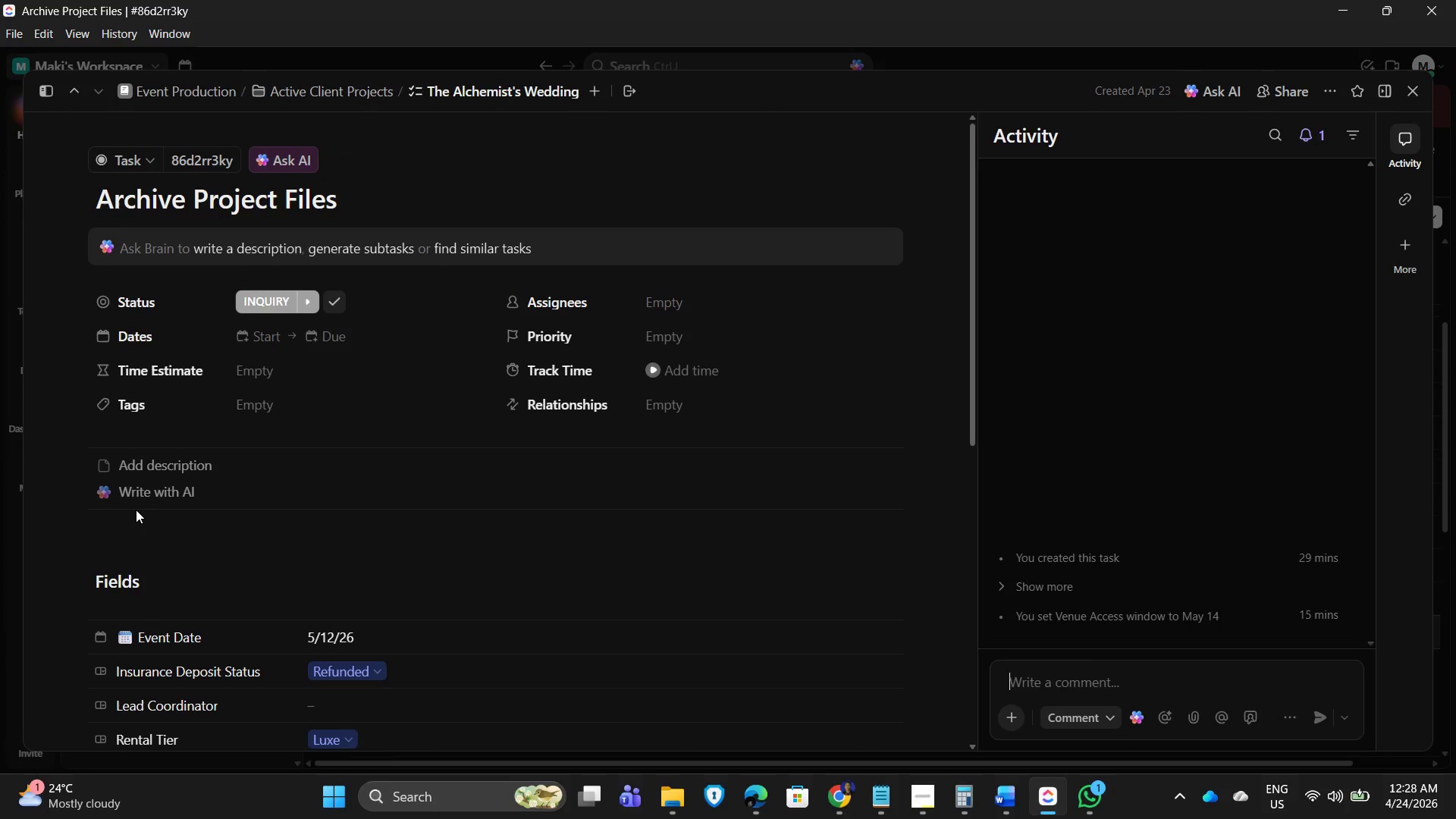 
left_click([152, 470])
 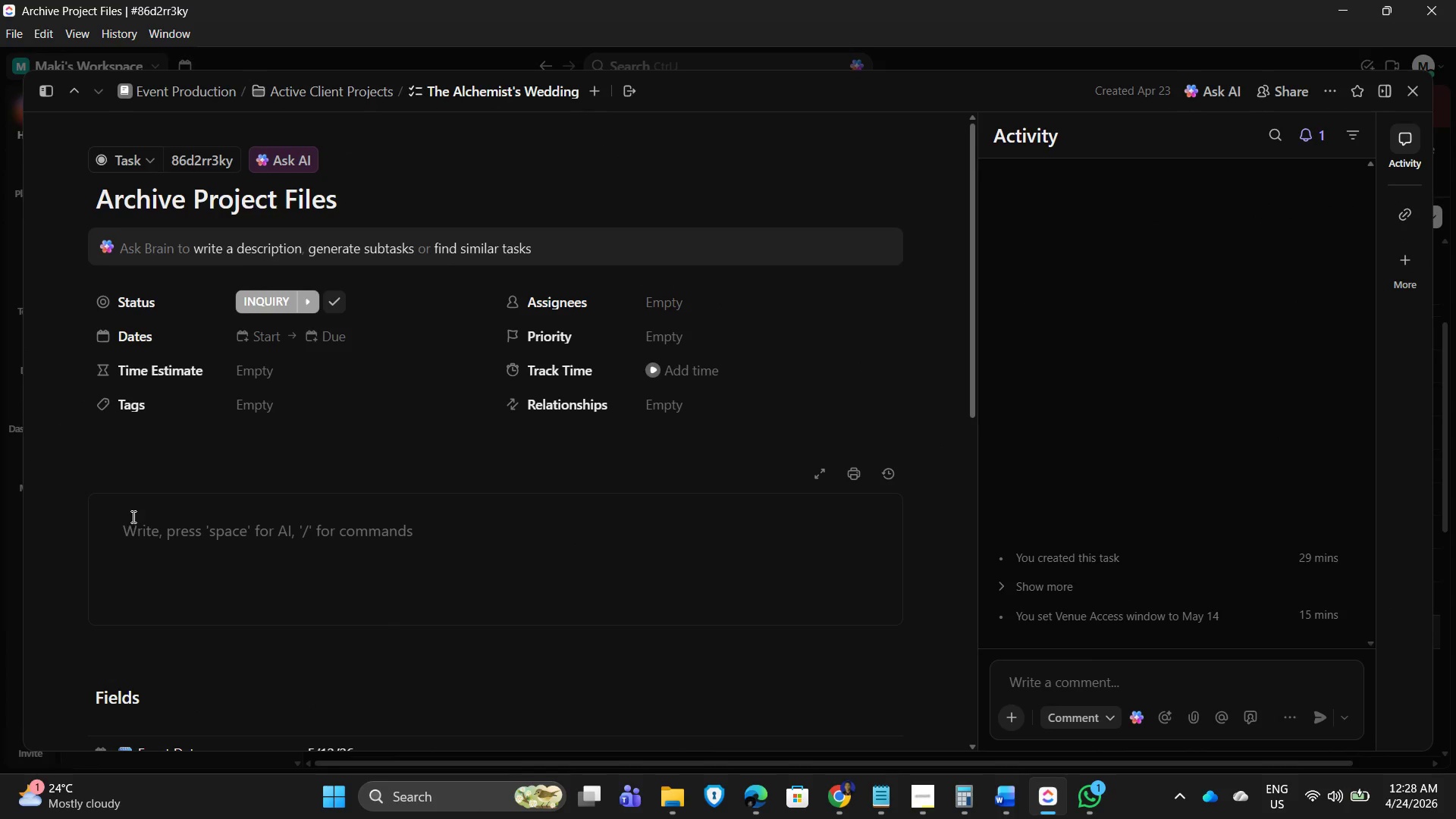 
left_click([133, 538])
 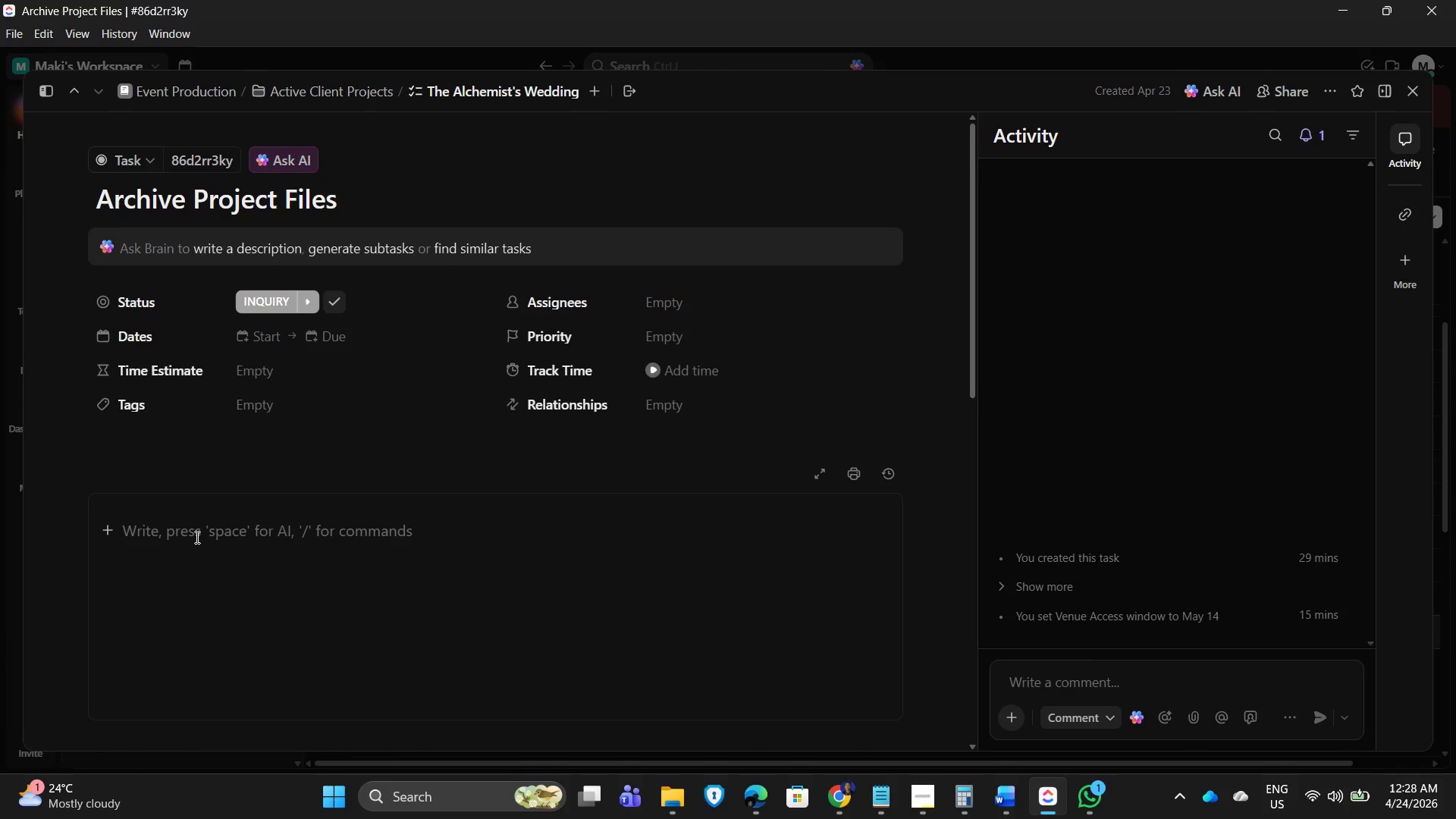 
type(Store documents, photos, and notes for future reference.)
 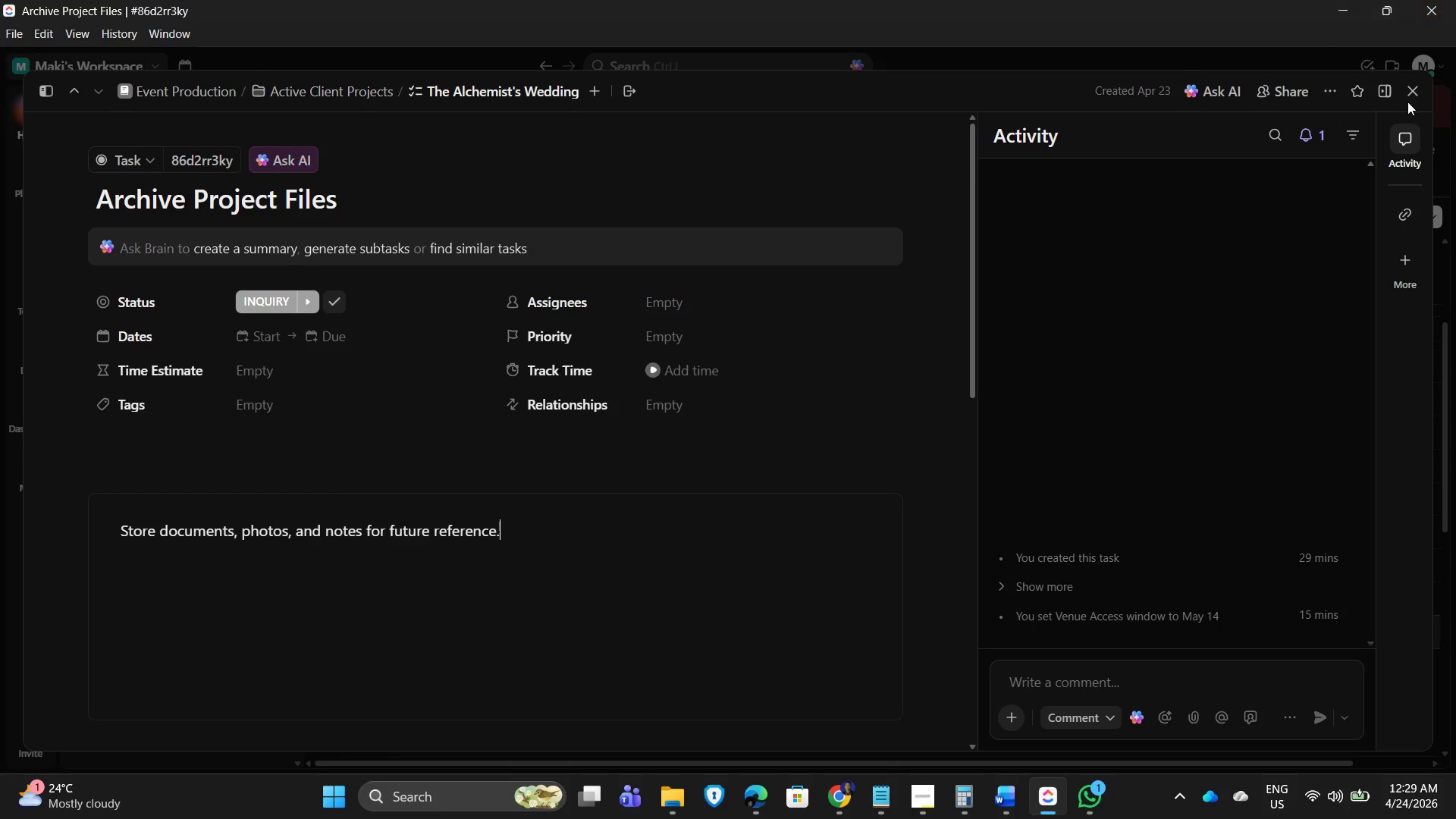 
double_click([1419, 92])
 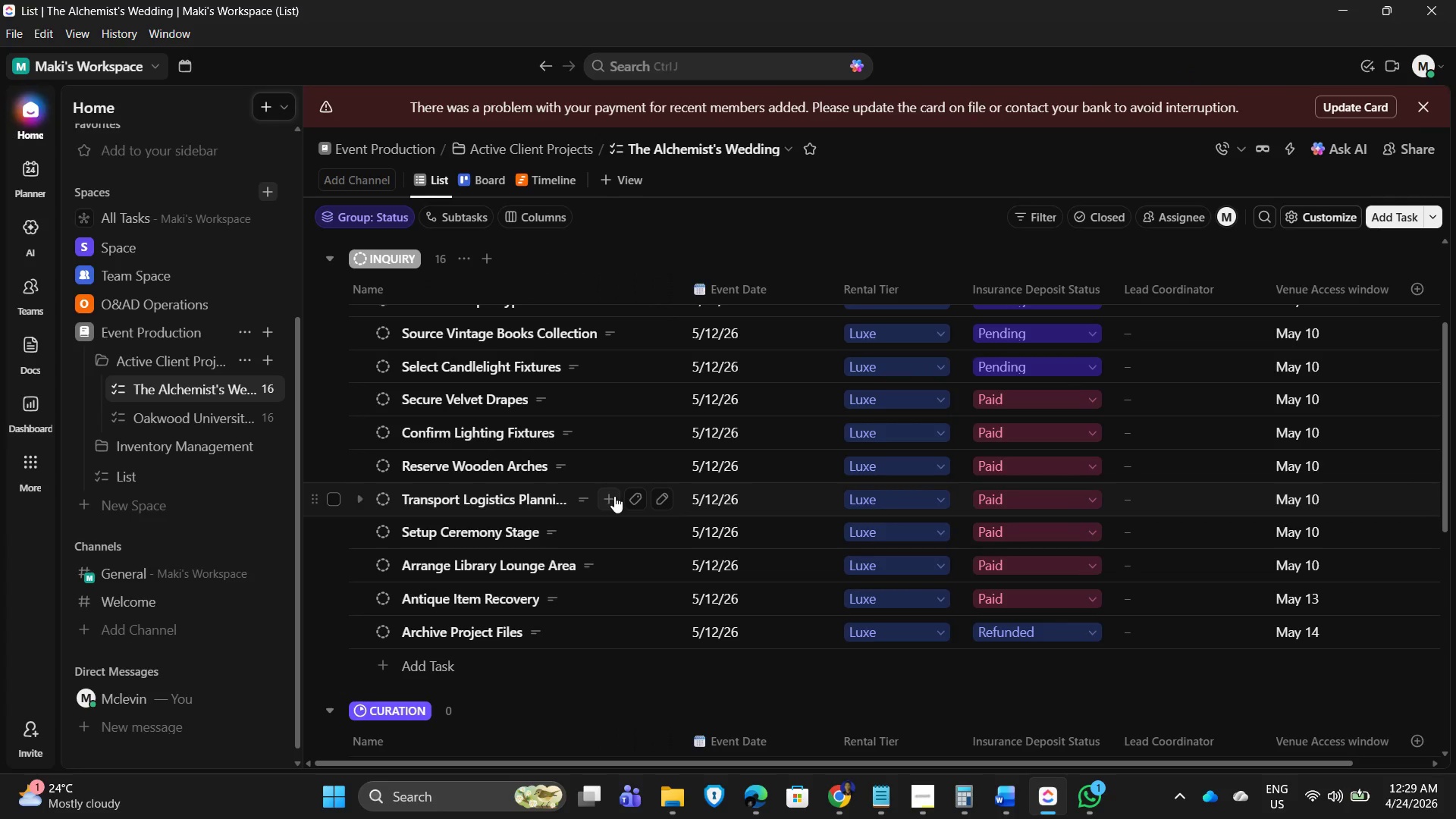 
scroll: coordinate [571, 576], scroll_direction: down, amount: 3.0
 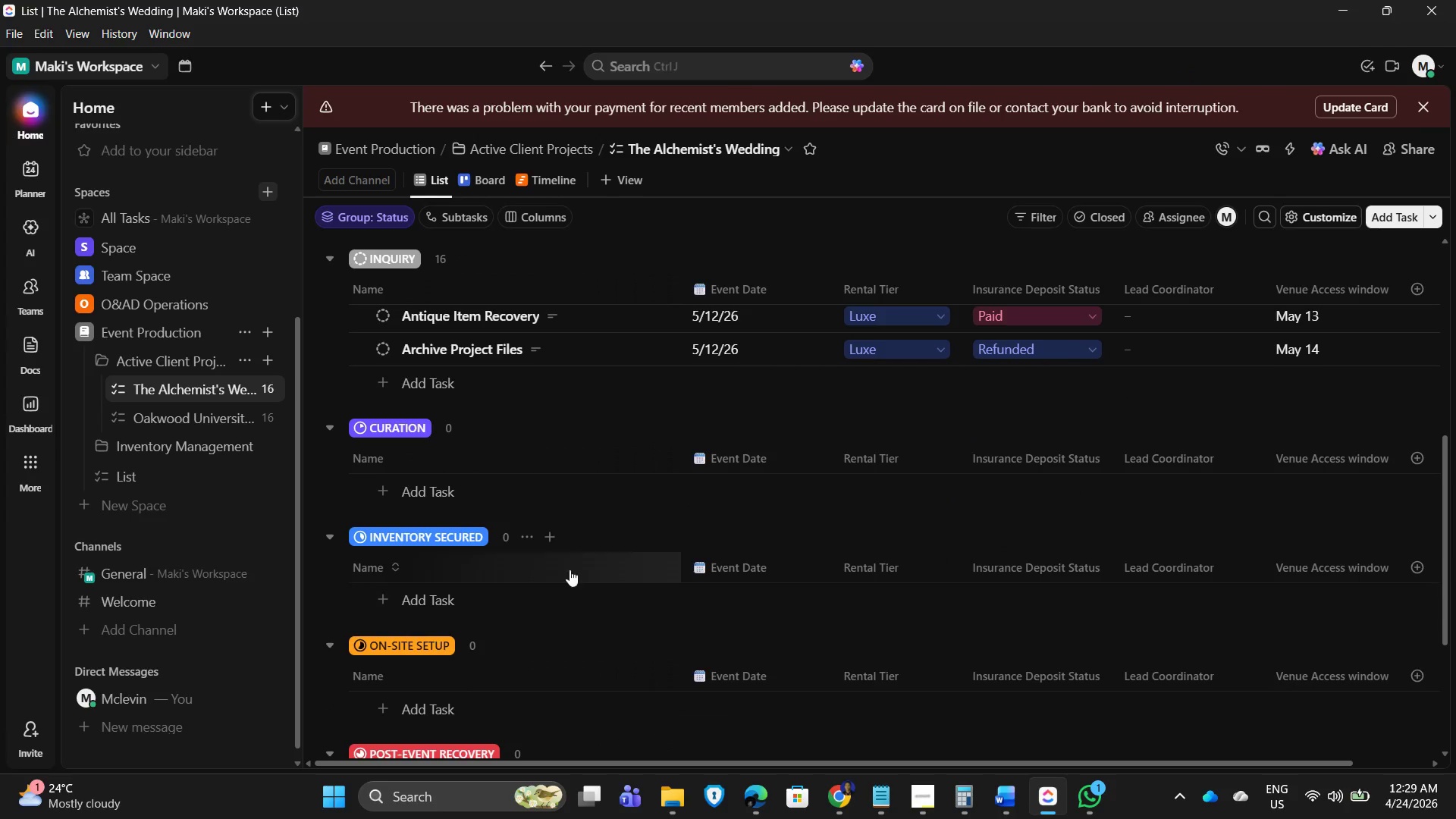 
scroll: coordinate [666, 532], scroll_direction: up, amount: 7.0
 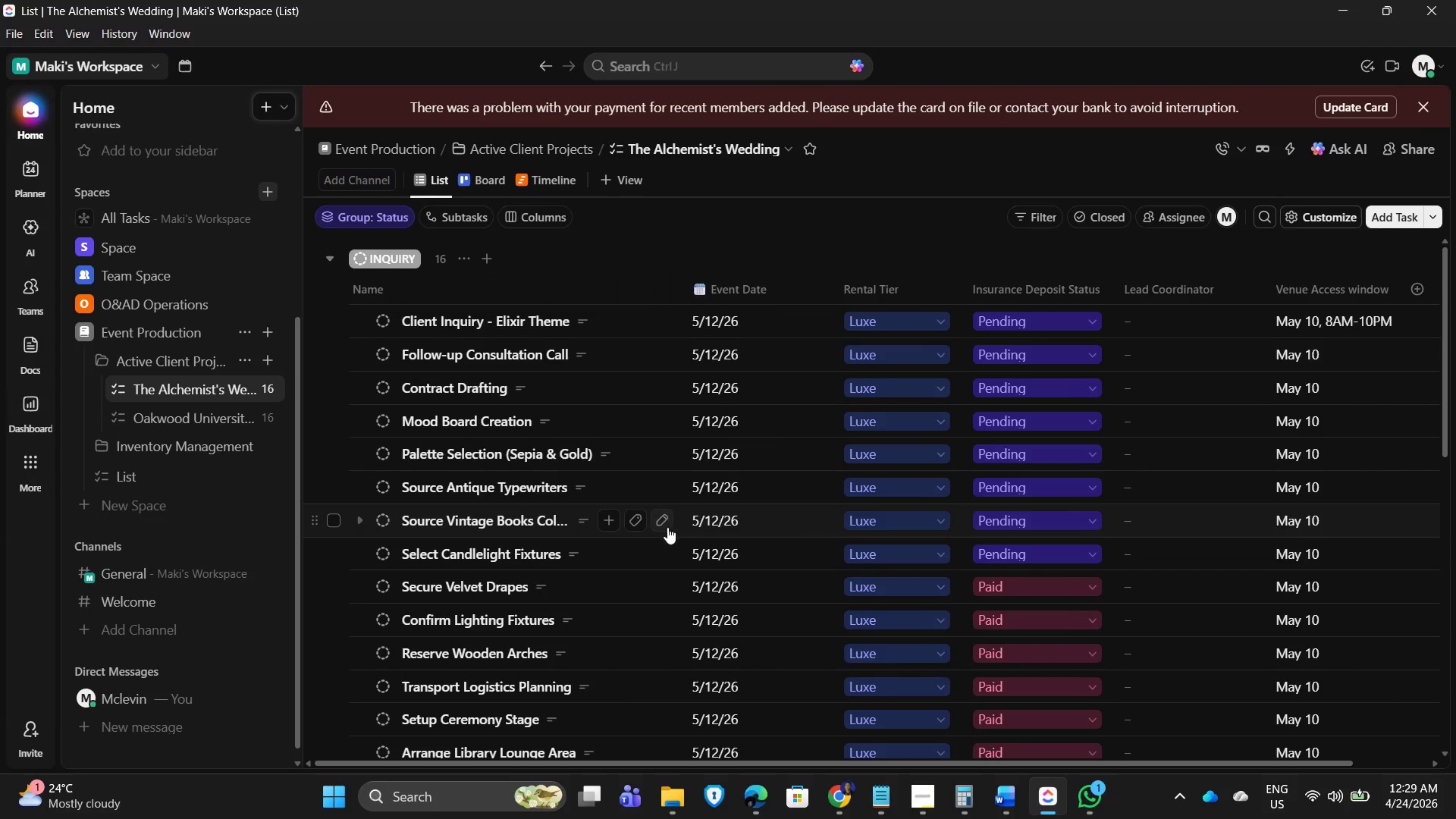 
mouse_move([645, 510])
 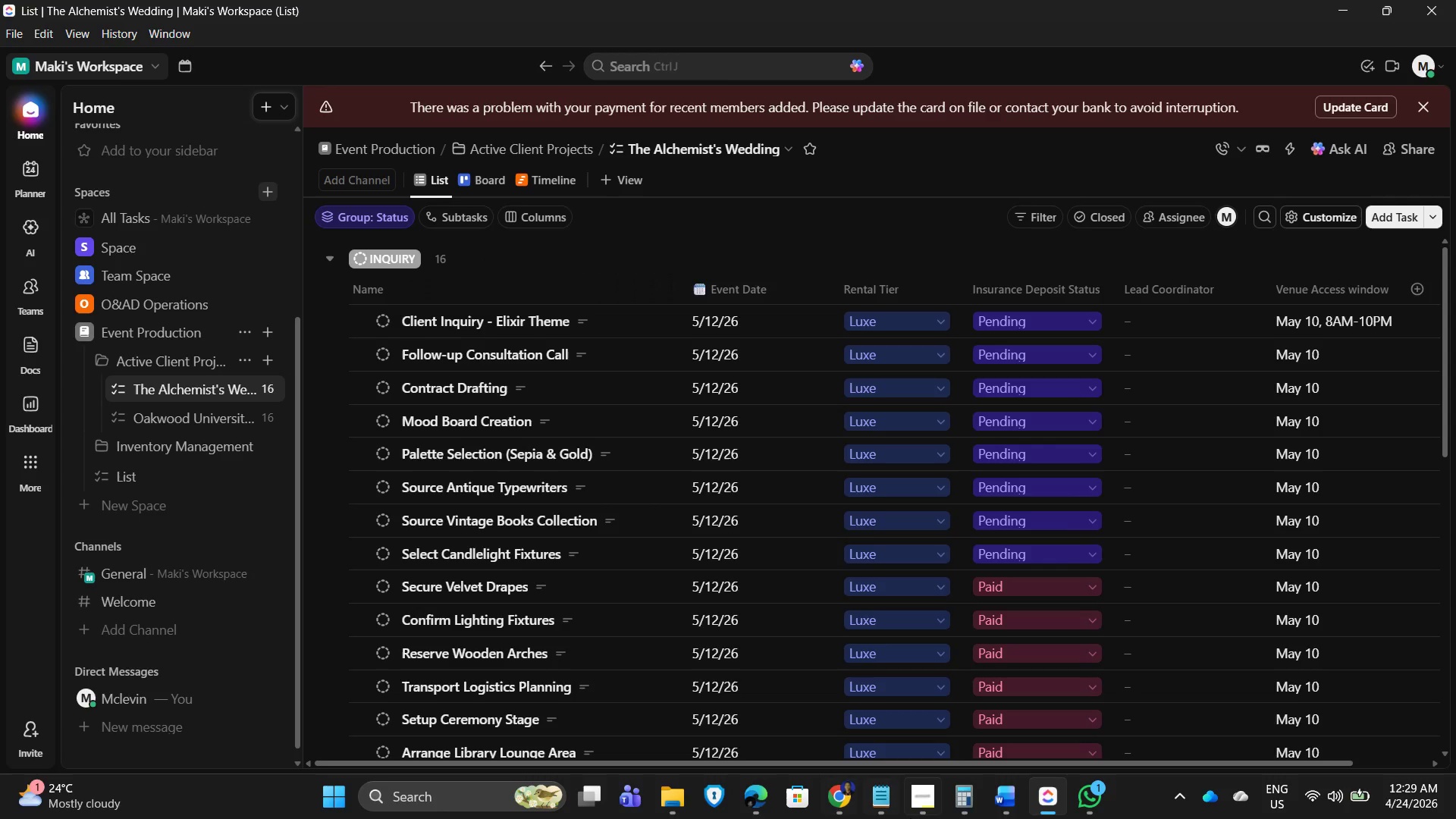 
left_click([921, 799])